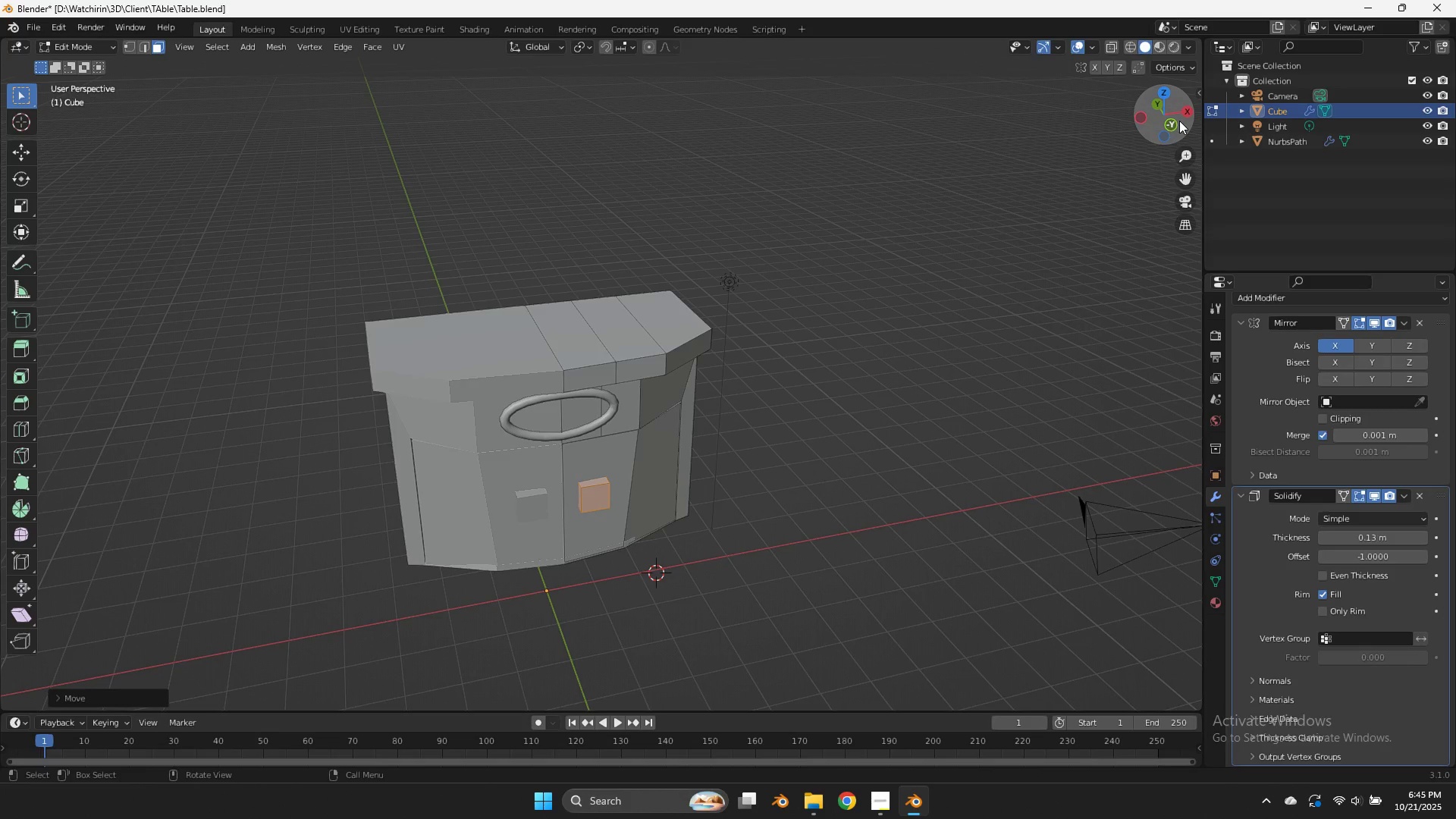 
left_click([1179, 121])
 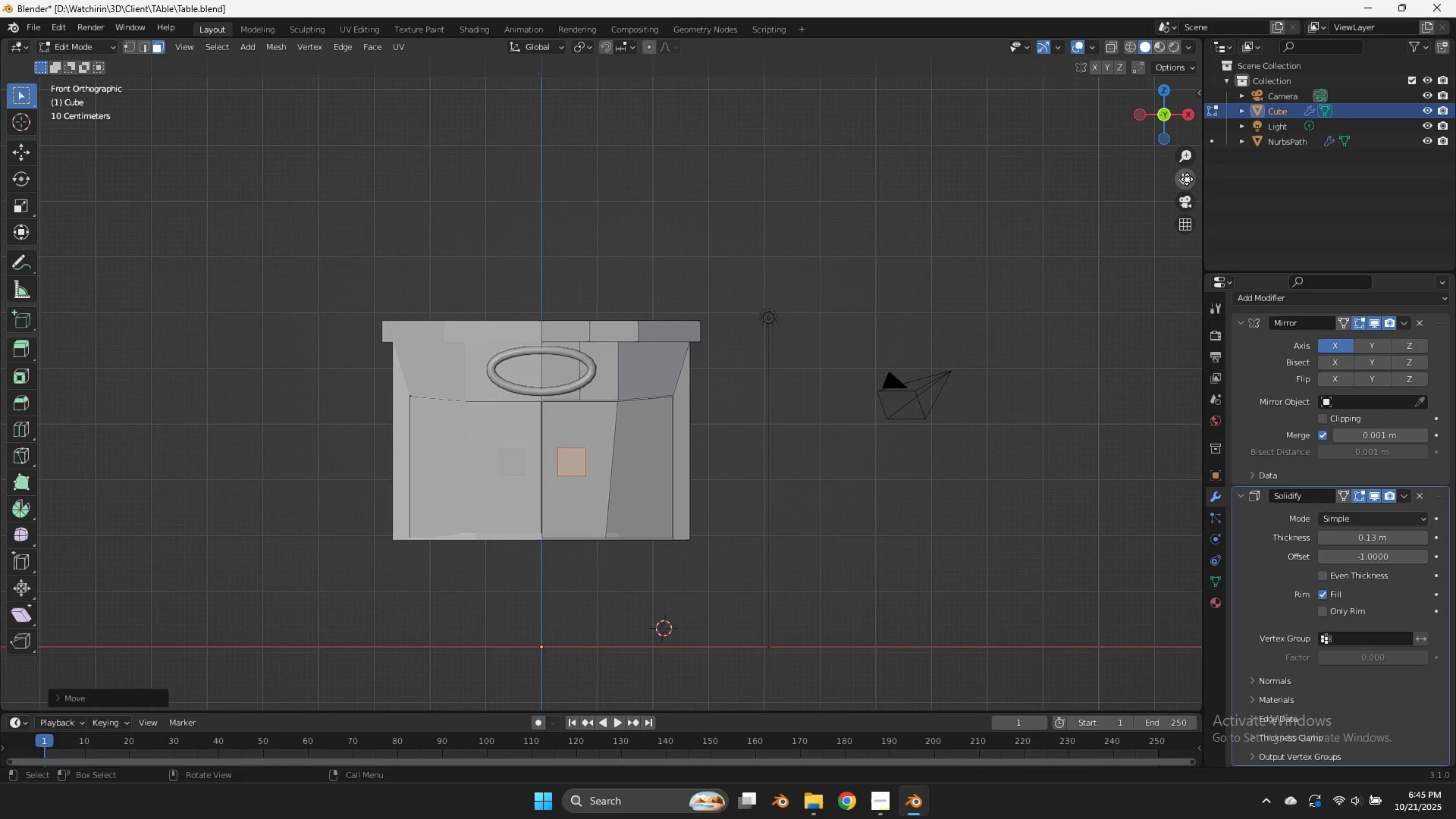 
left_click_drag(start_coordinate=[1187, 179], to_coordinate=[33, 79])
 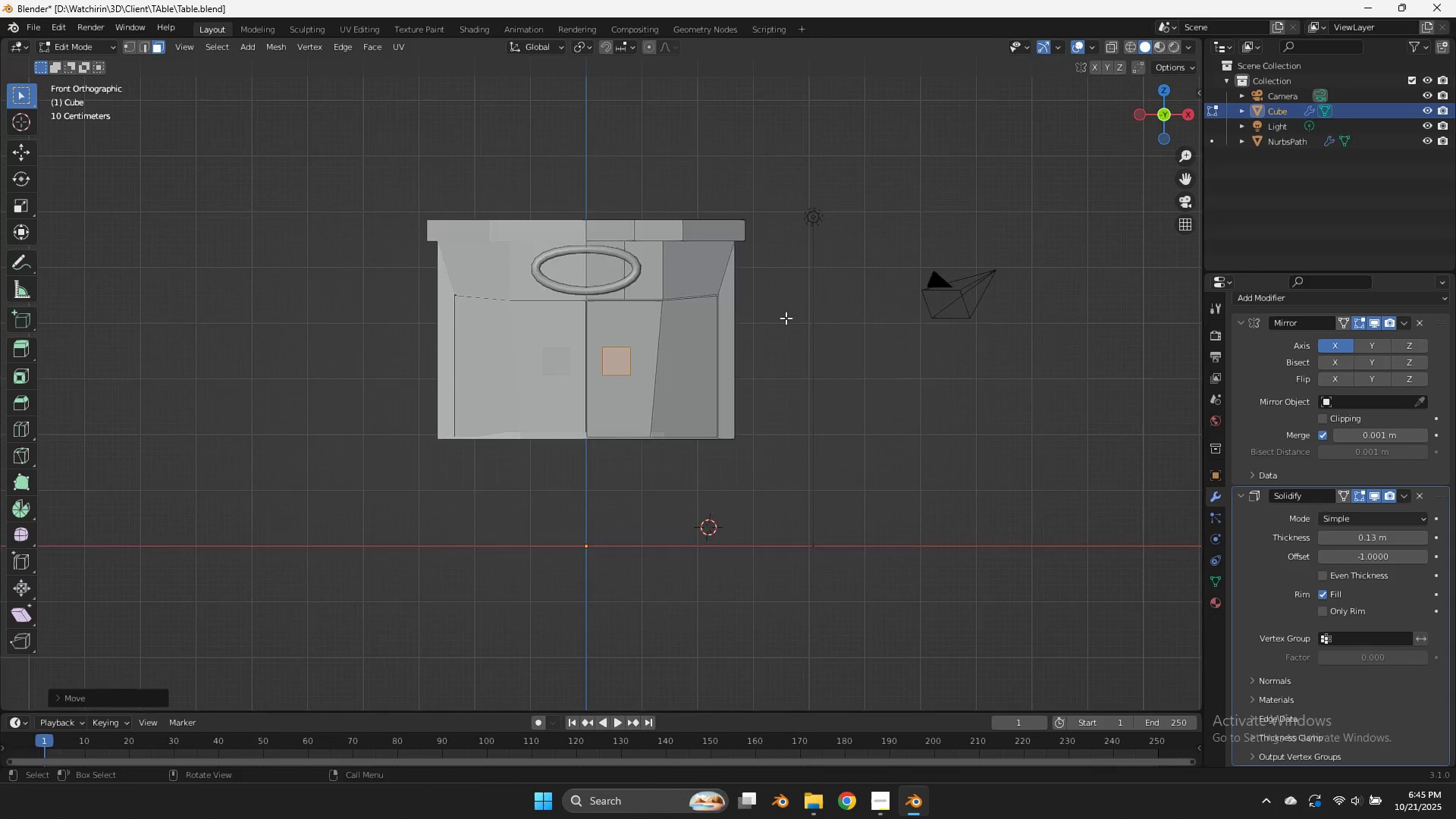 
scroll: coordinate [789, 318], scroll_direction: up, amount: 5.0
 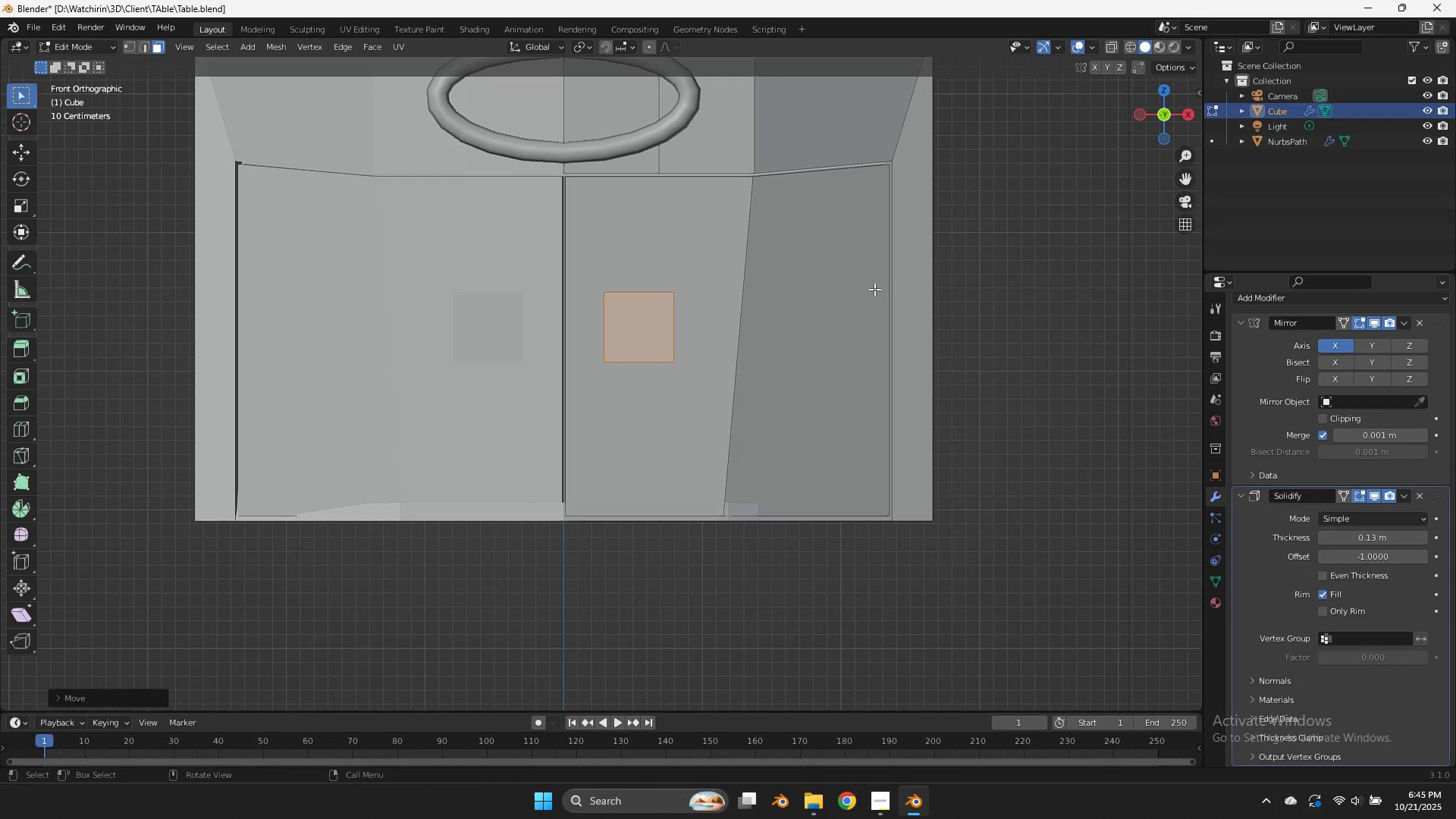 
type(zg)
 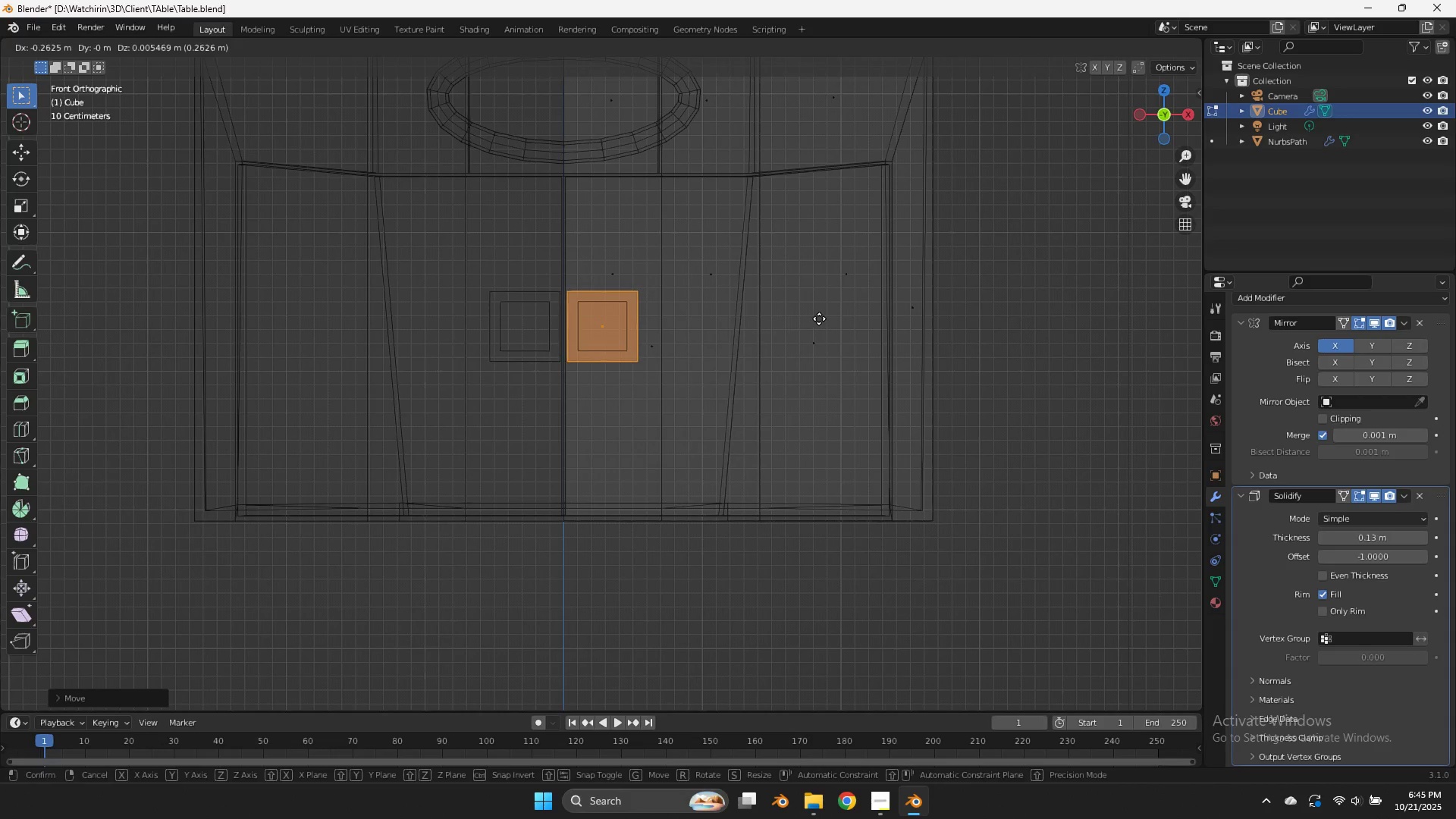 
left_click([819, 318])
 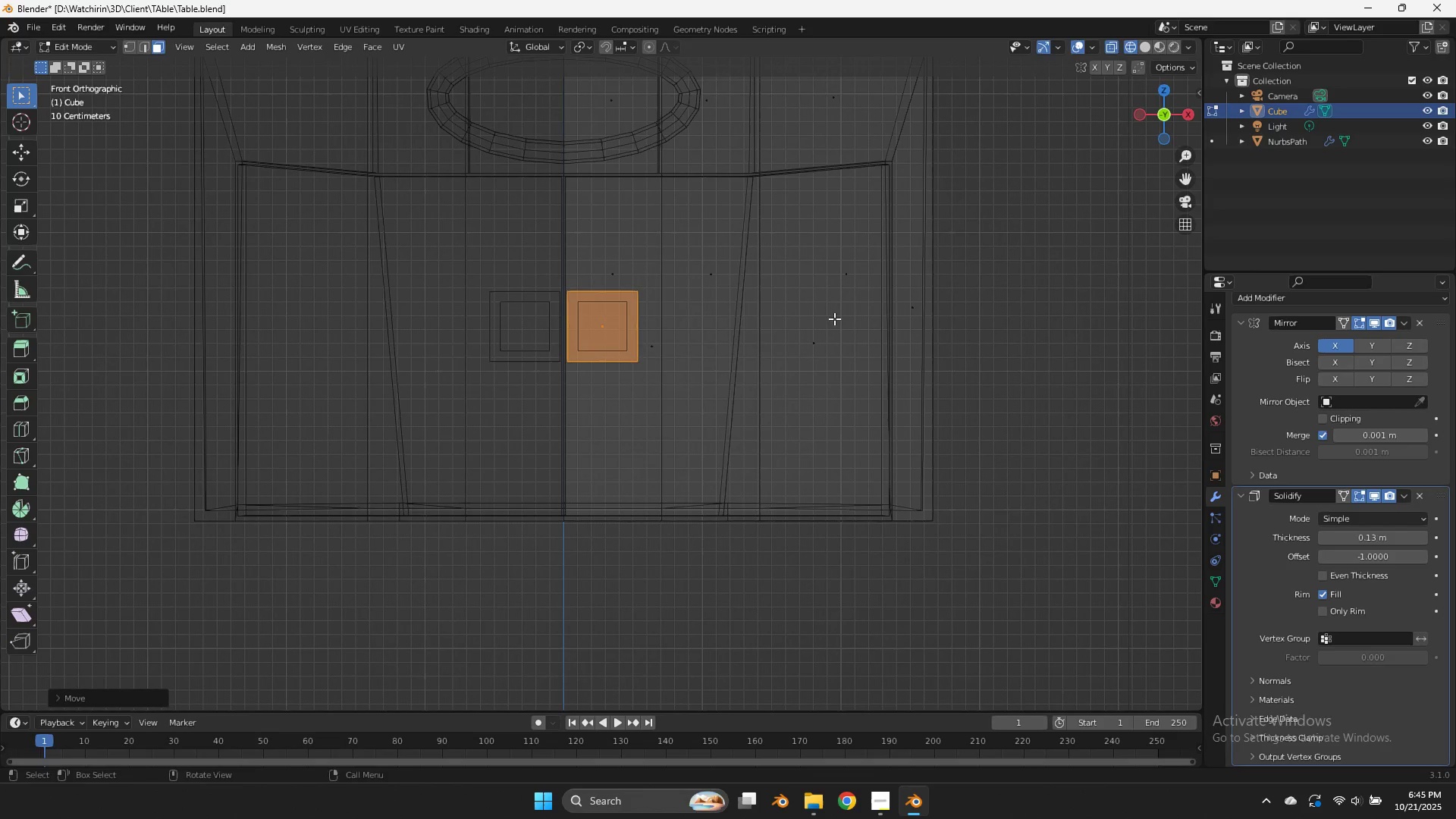 
type(szgy)
 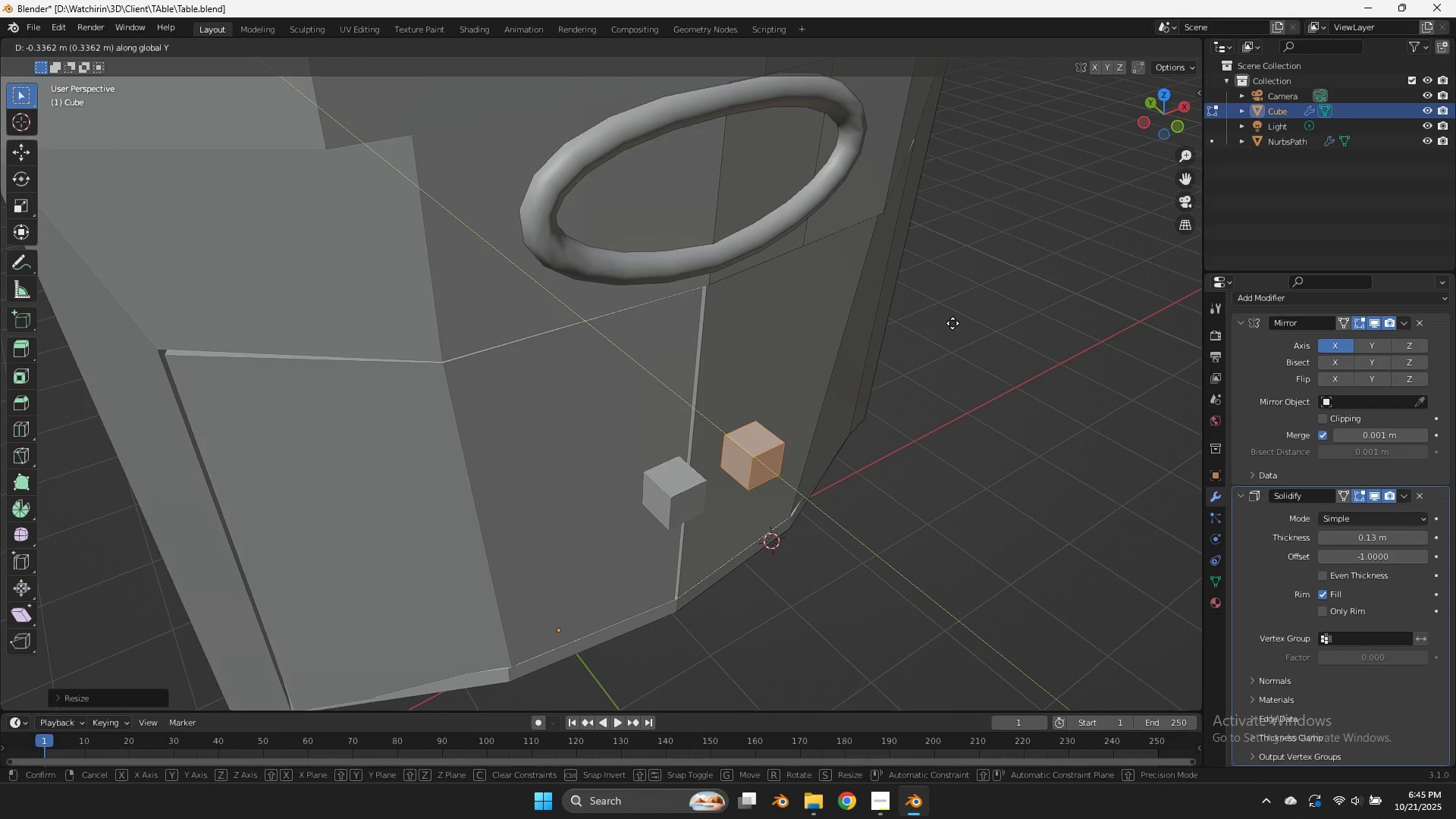 
left_click_drag(start_coordinate=[1150, 113], to_coordinate=[27, 192])
 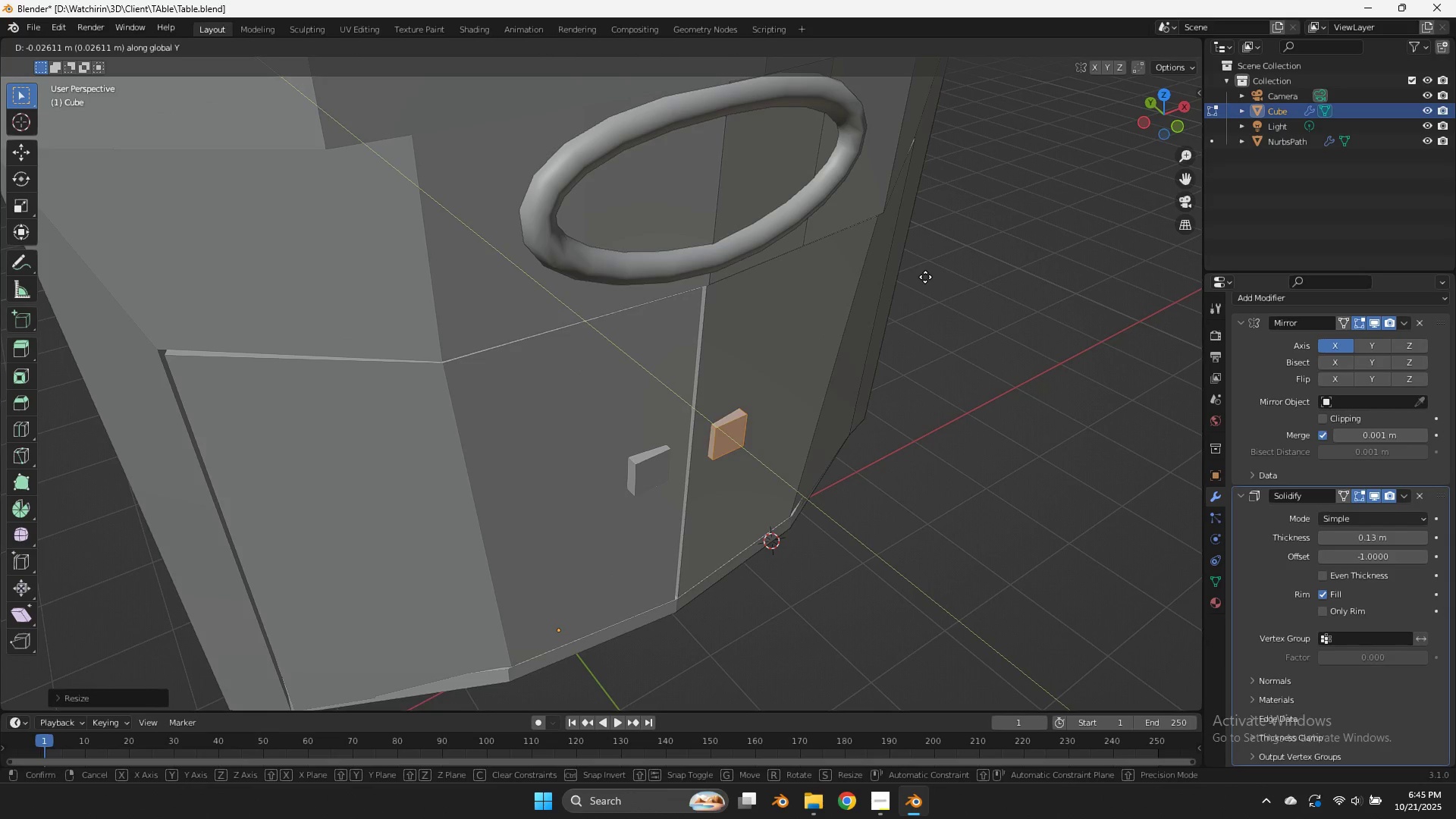 
left_click([940, 295])
 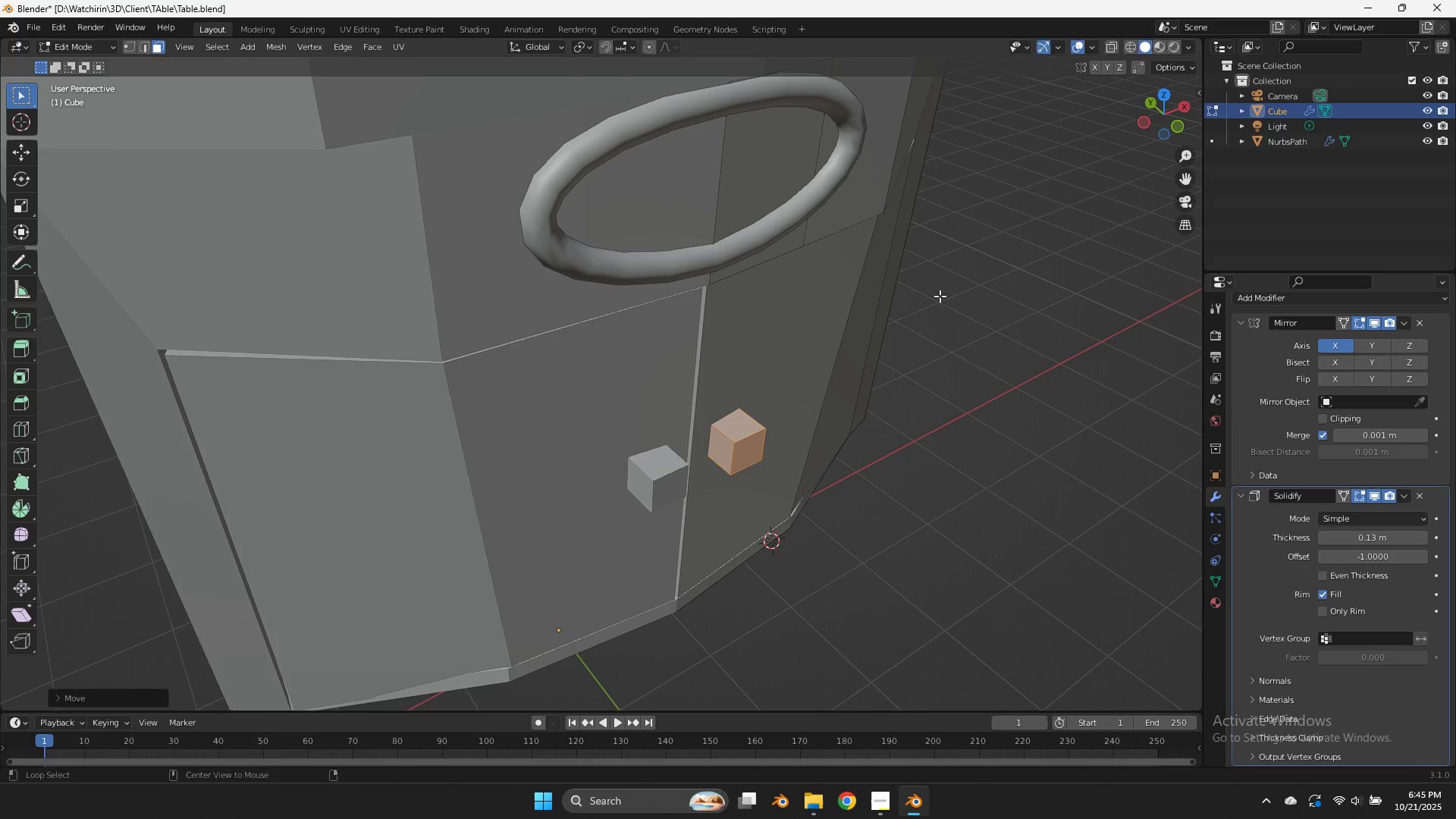 
key(Alt+AltLeft)
 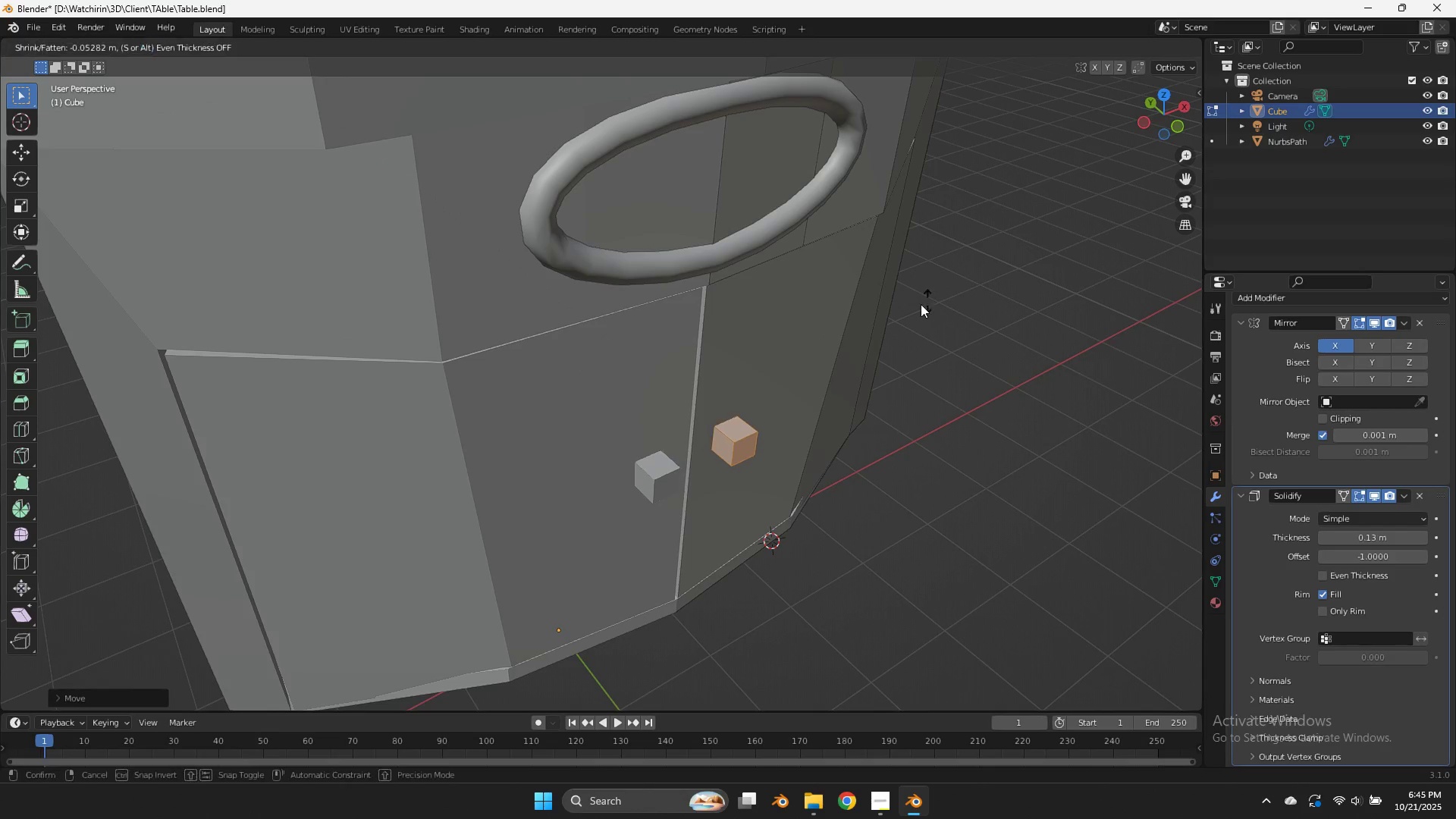 
key(Alt+S)
 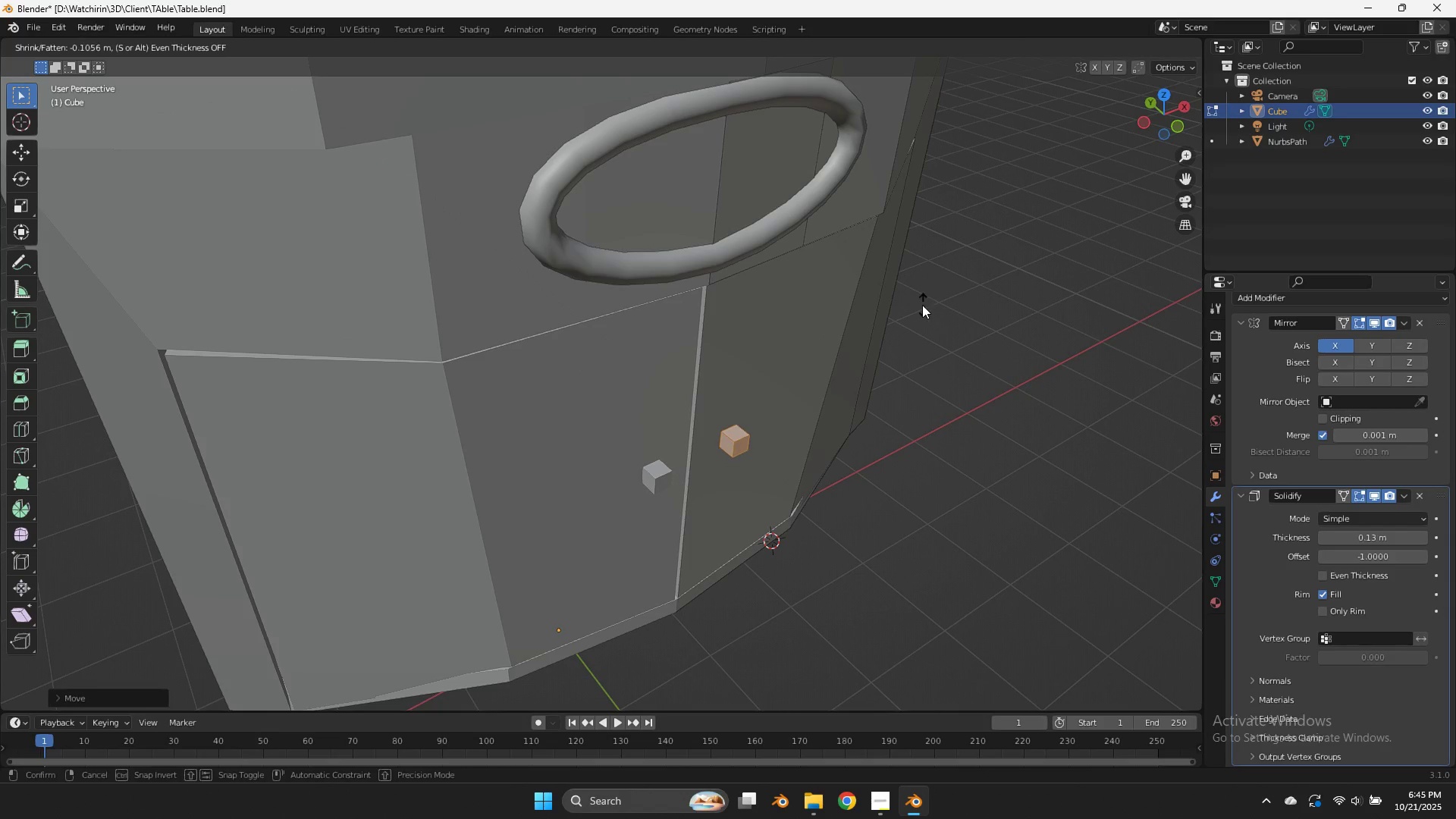 
left_click([922, 305])
 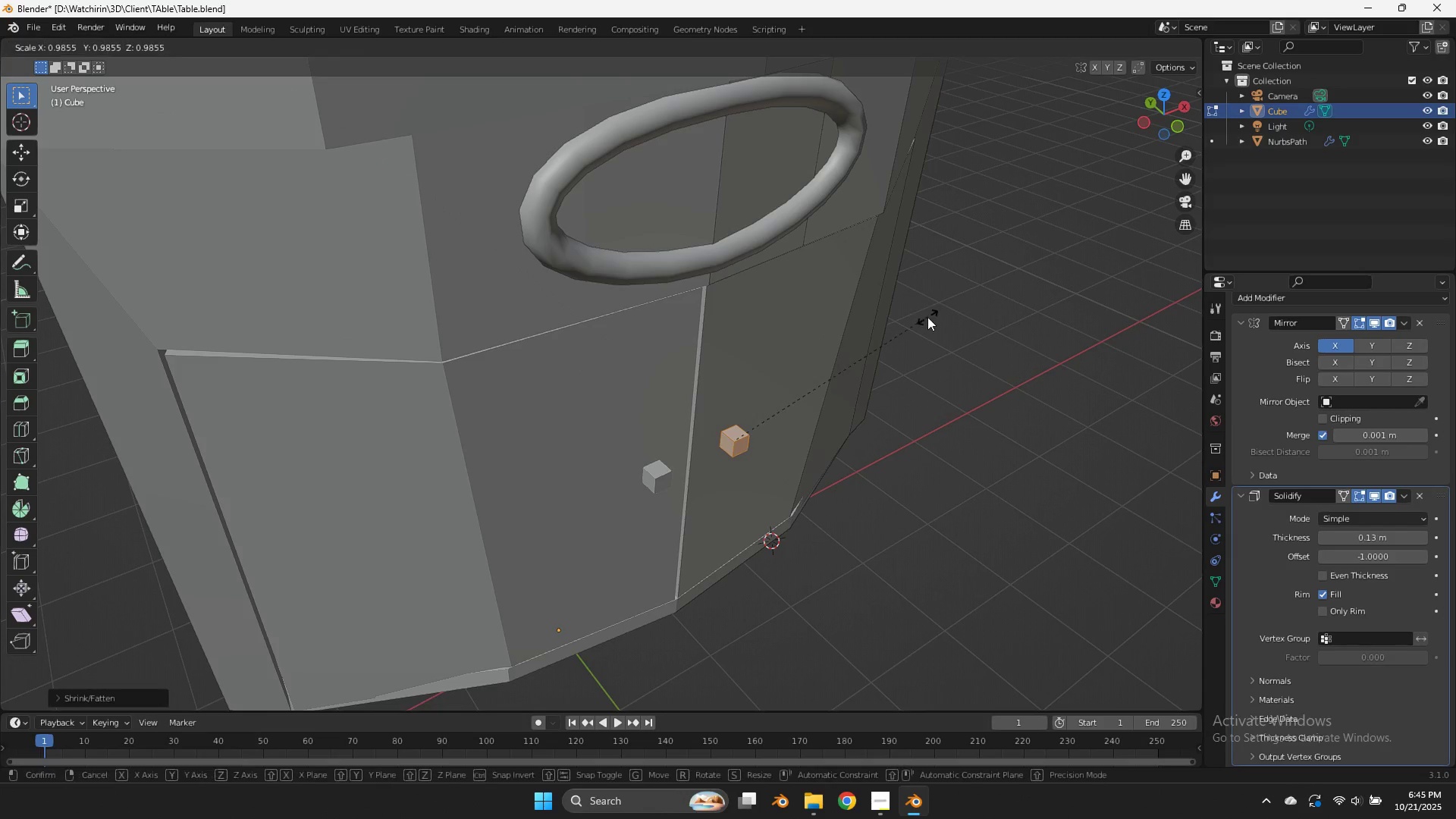 
key(S)
 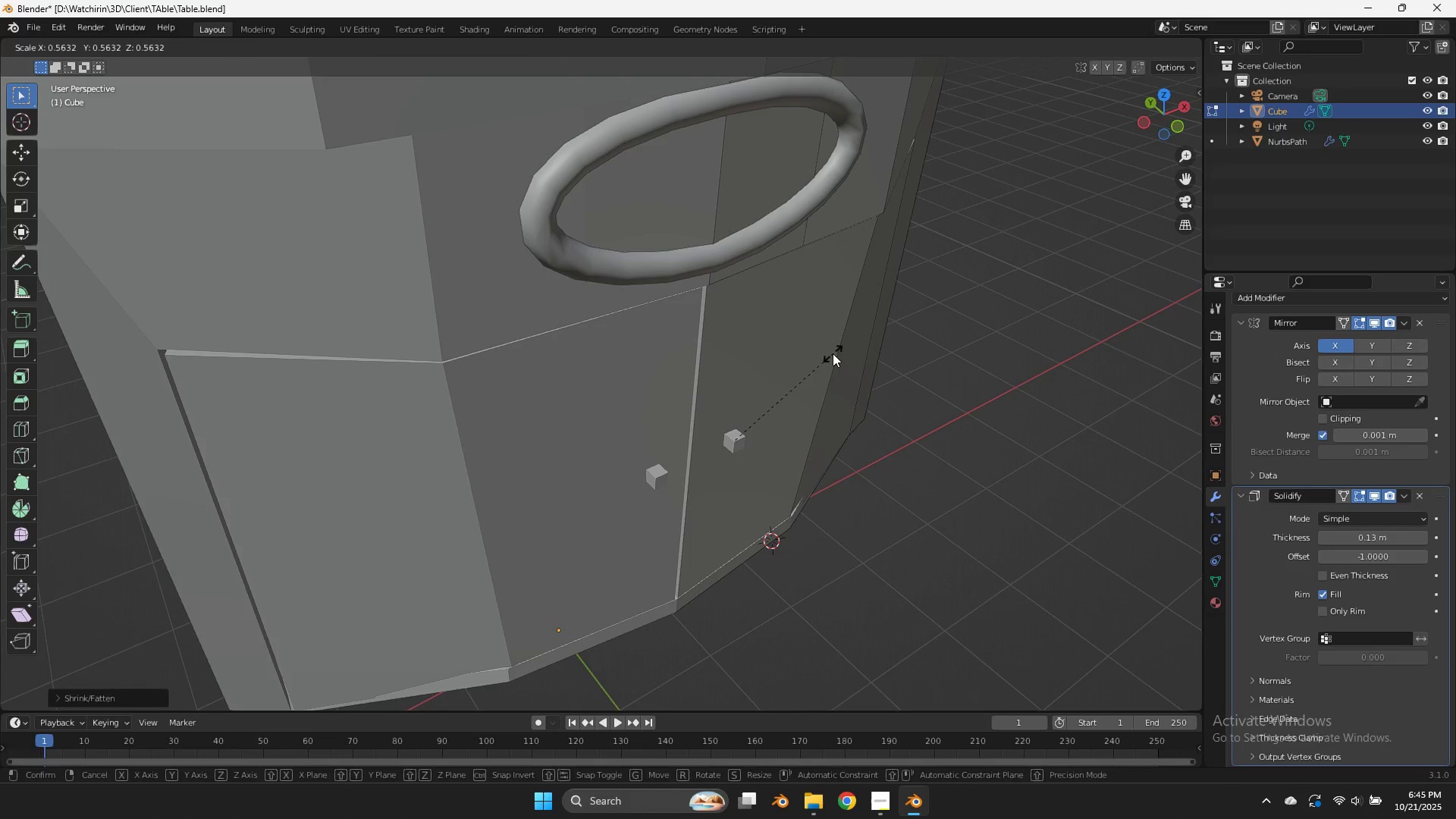 
left_click([833, 353])
 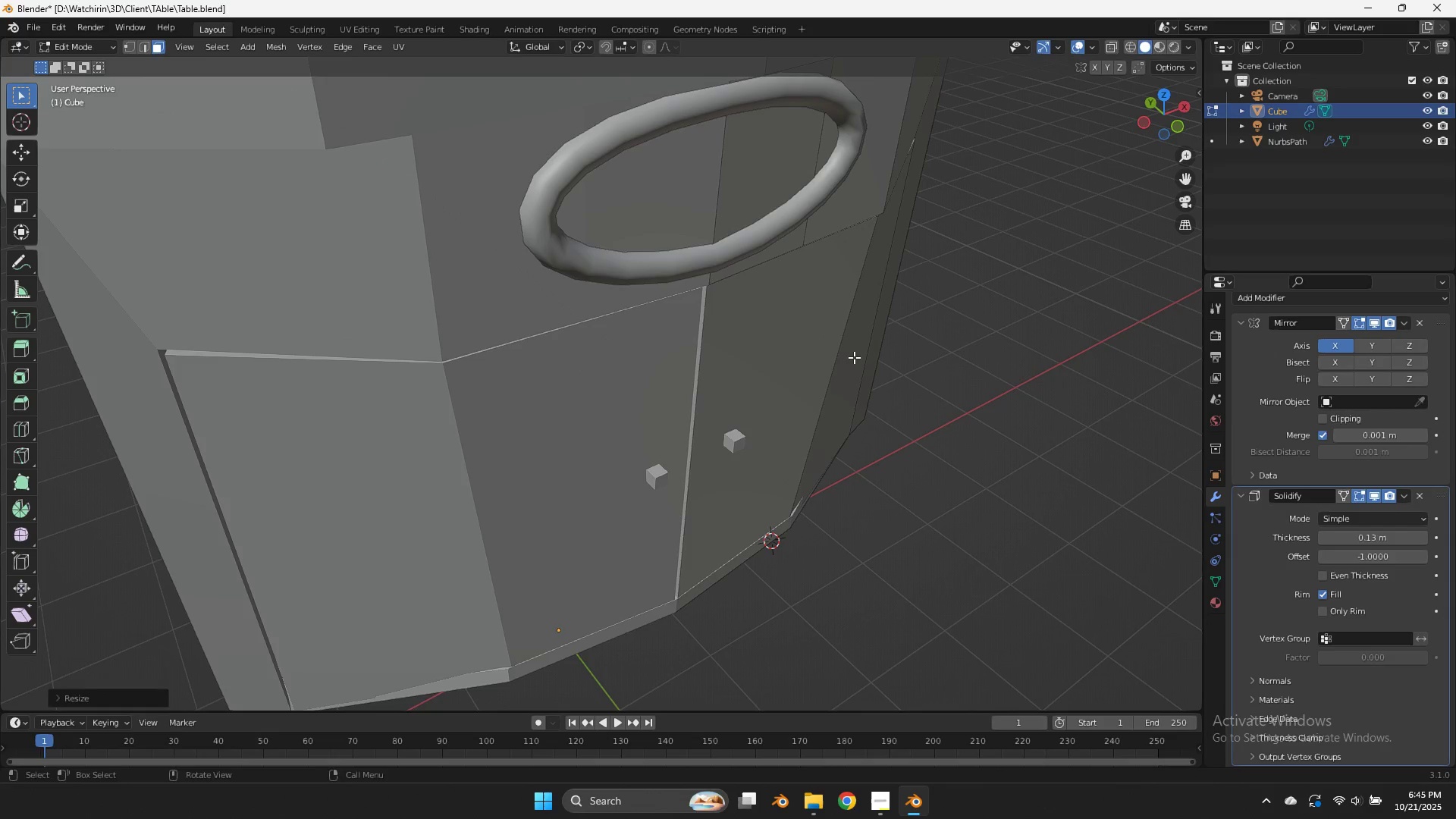 
key(Control+ControlLeft)
 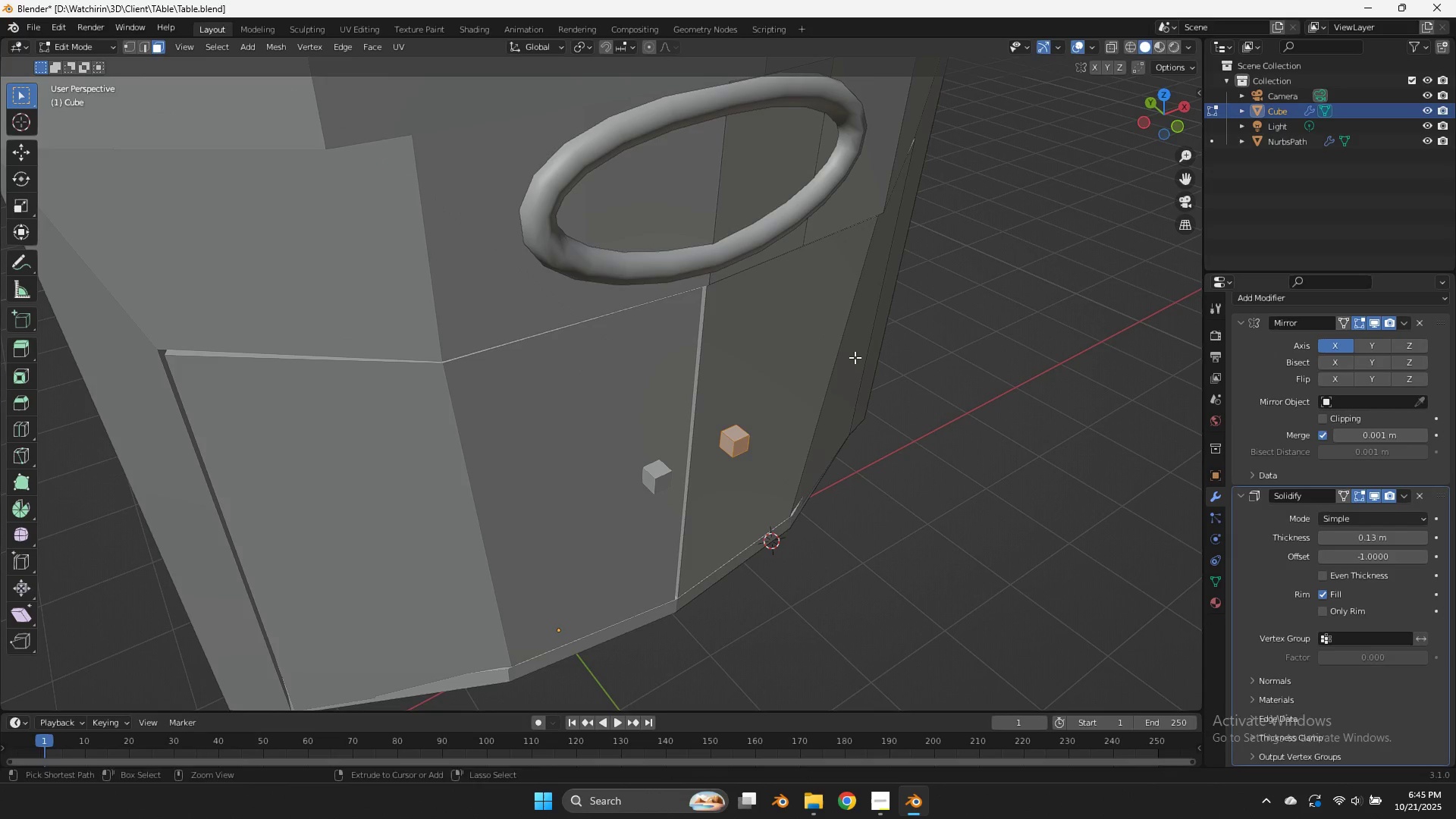 
key(Control+Z)
 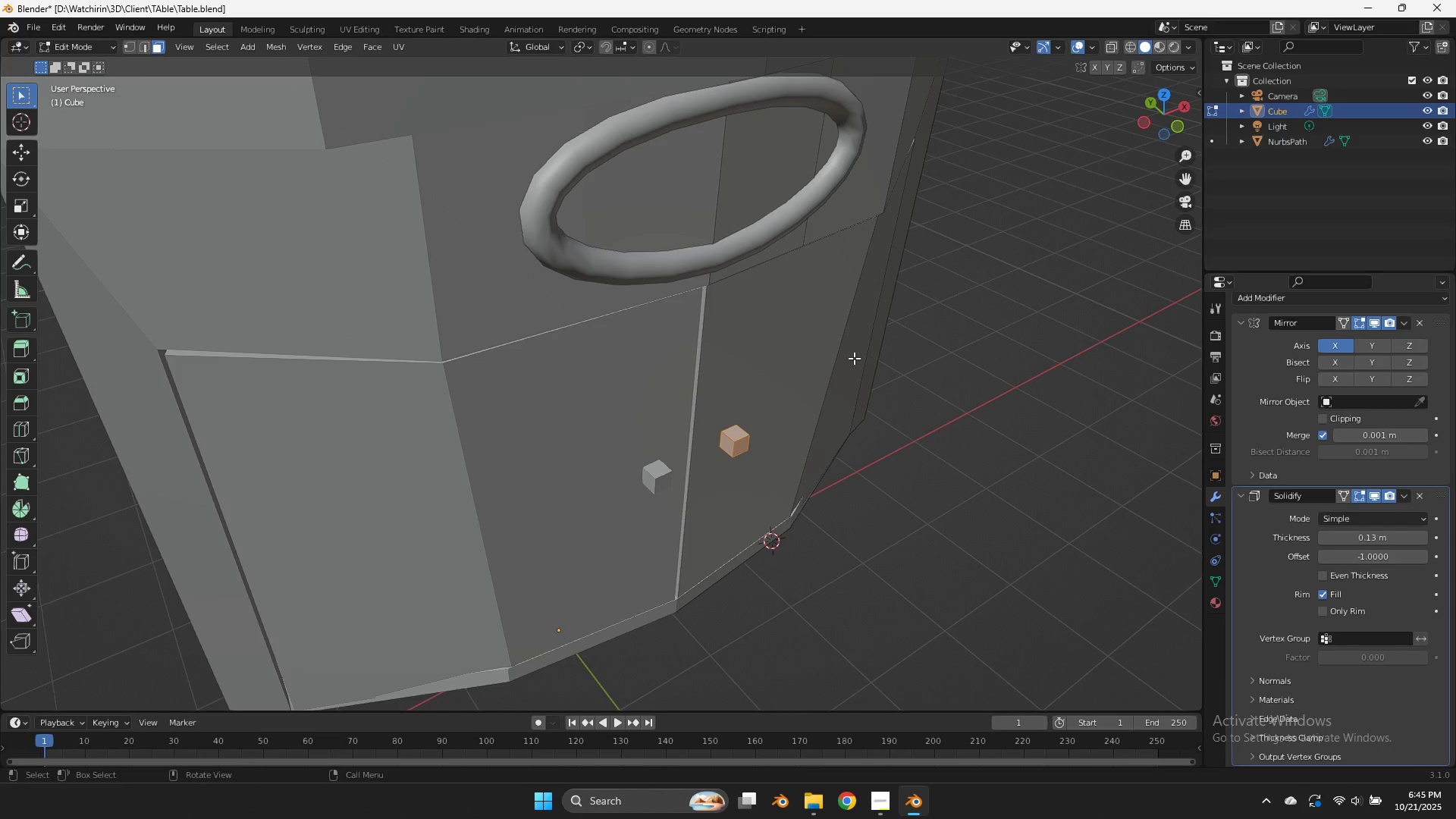 
type(sy)
 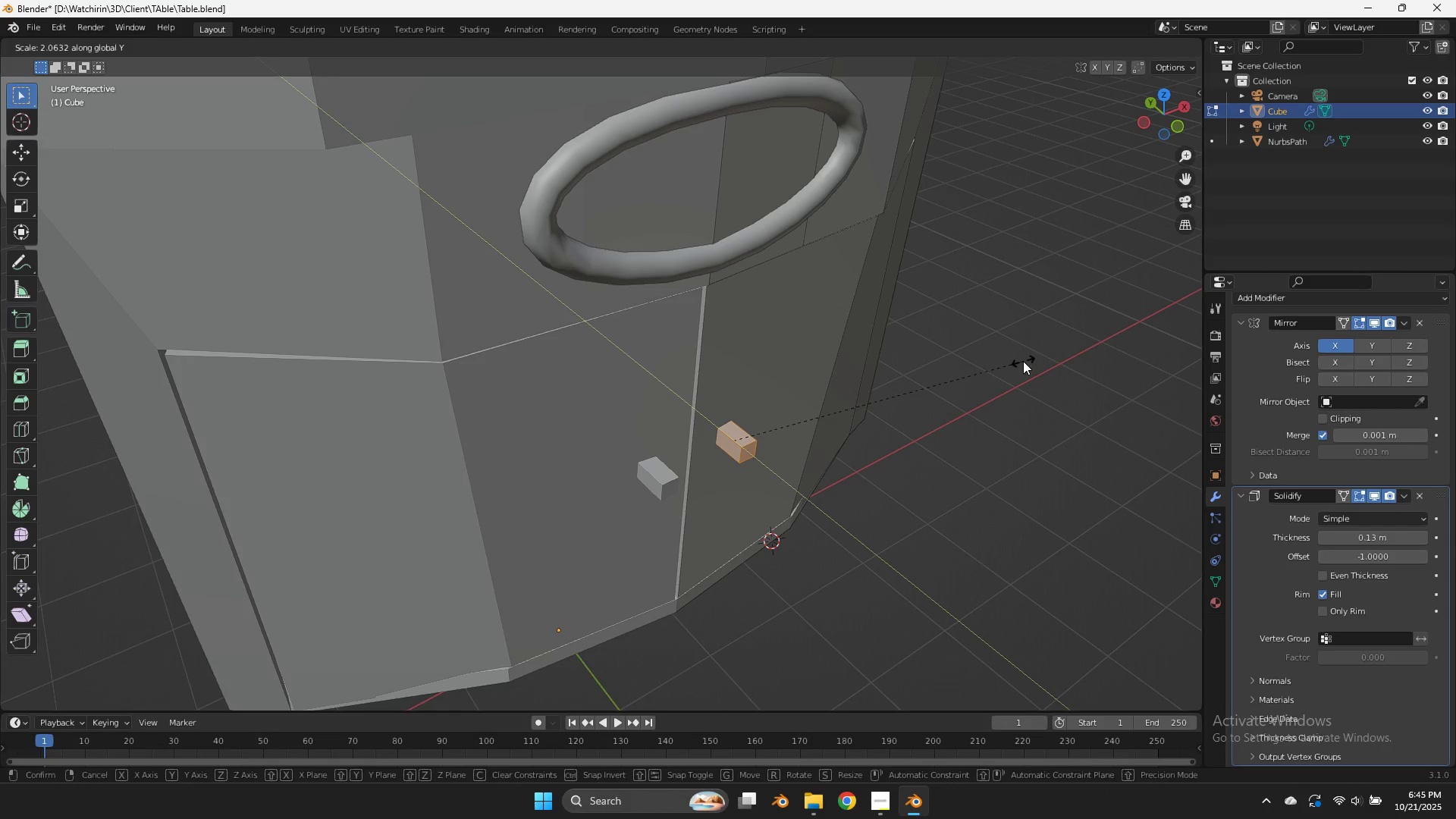 
left_click([1015, 361])
 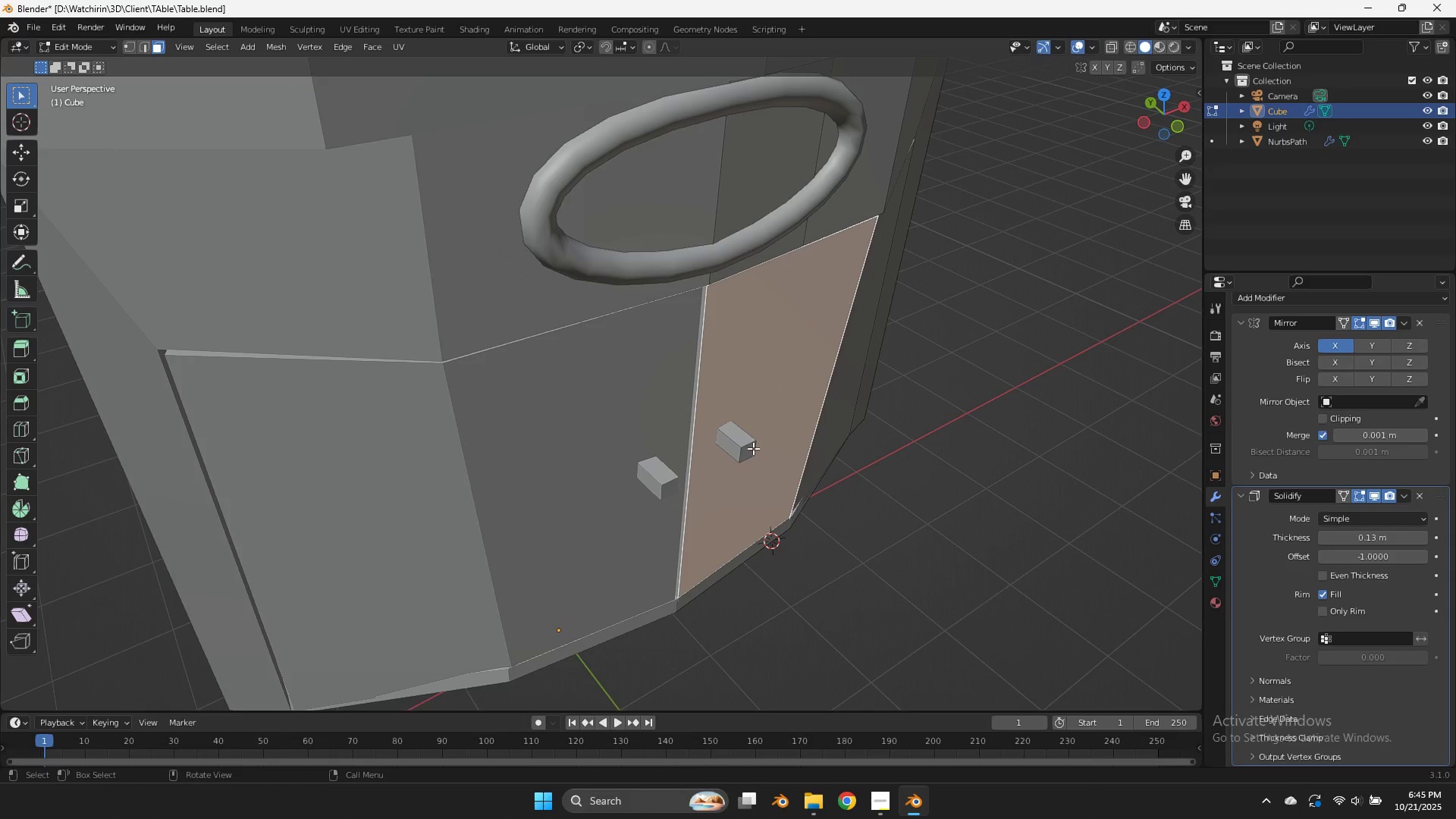 
double_click([751, 447])
 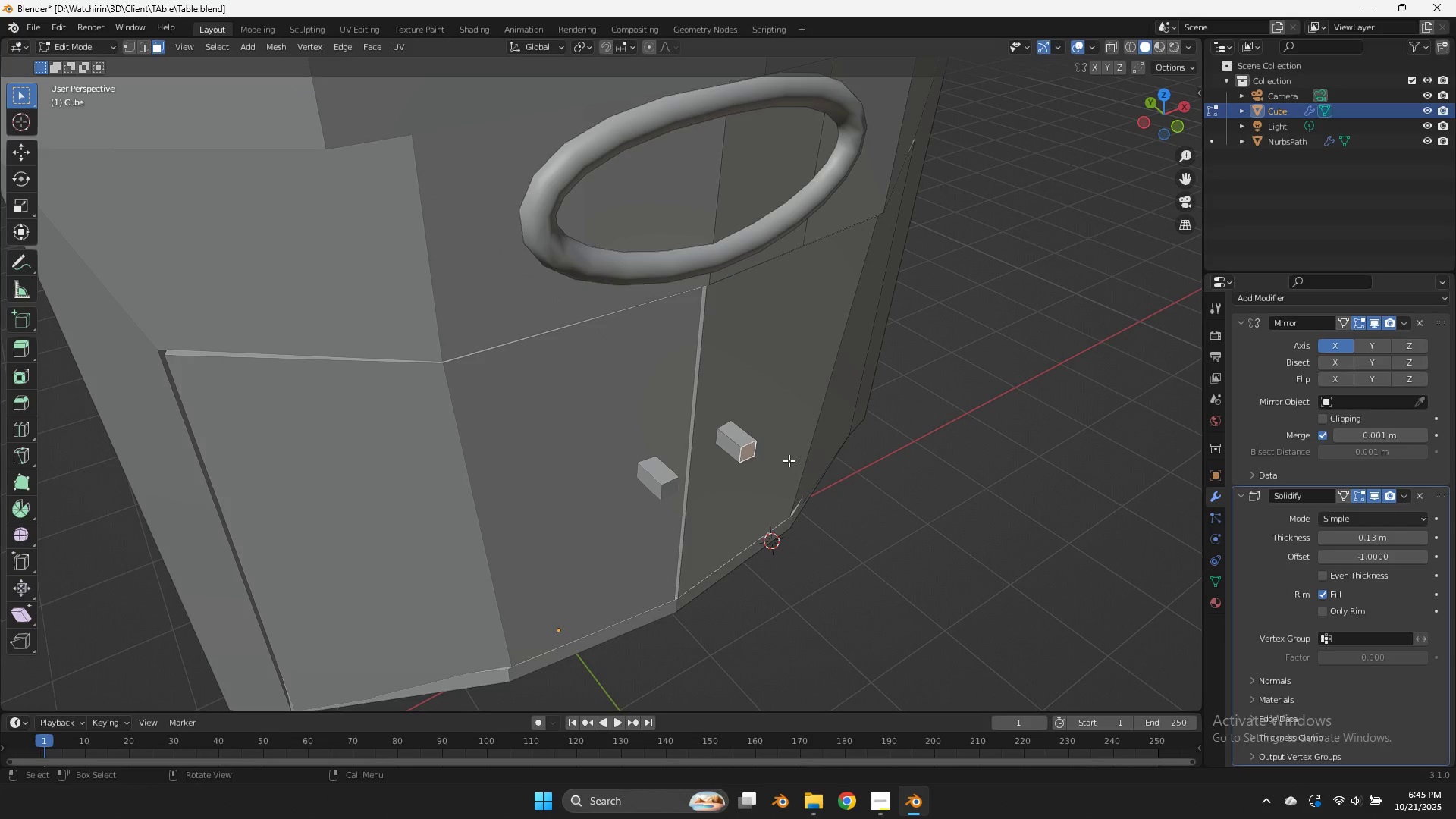 
type(esg)
 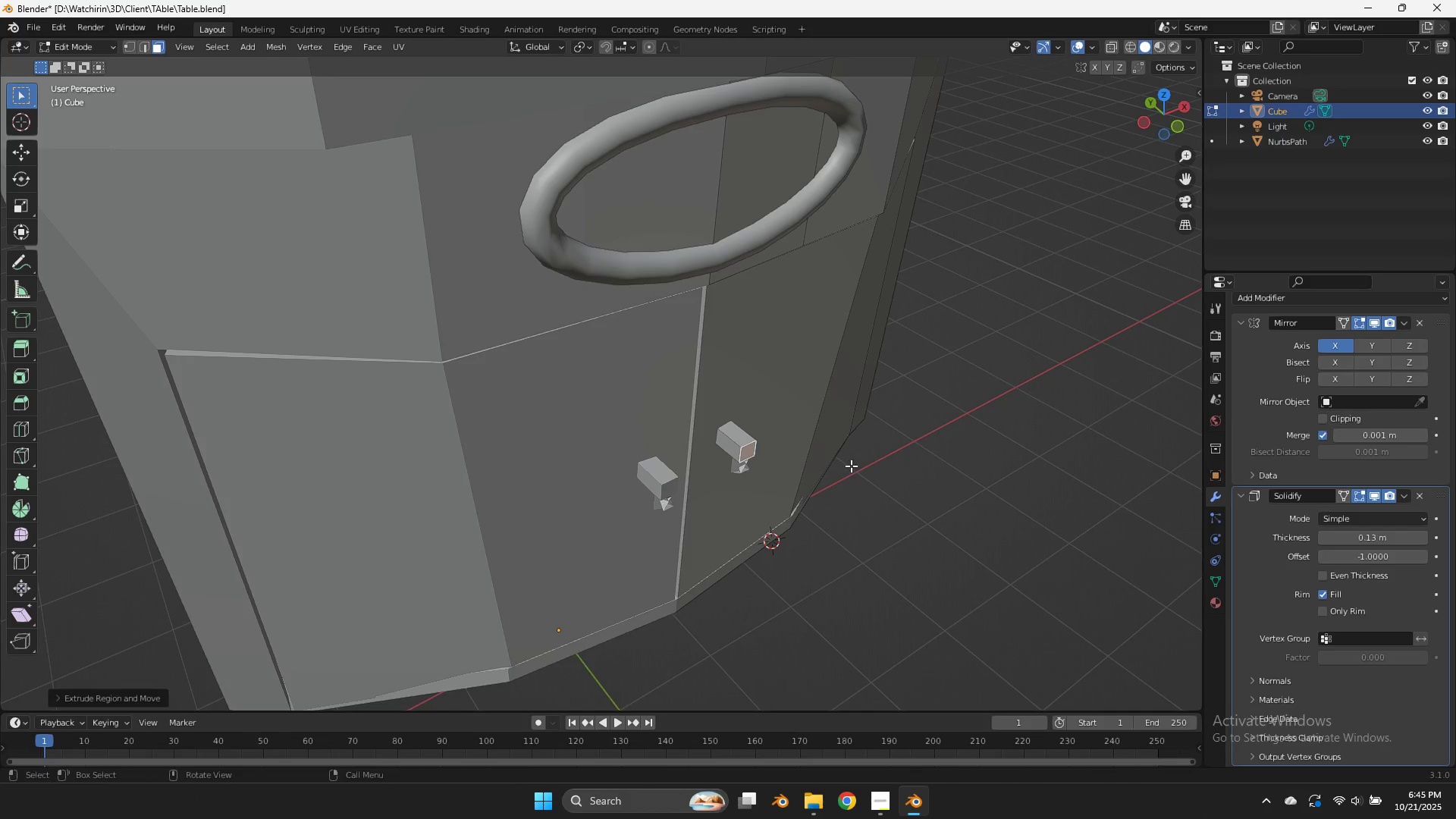 
right_click([851, 466])
 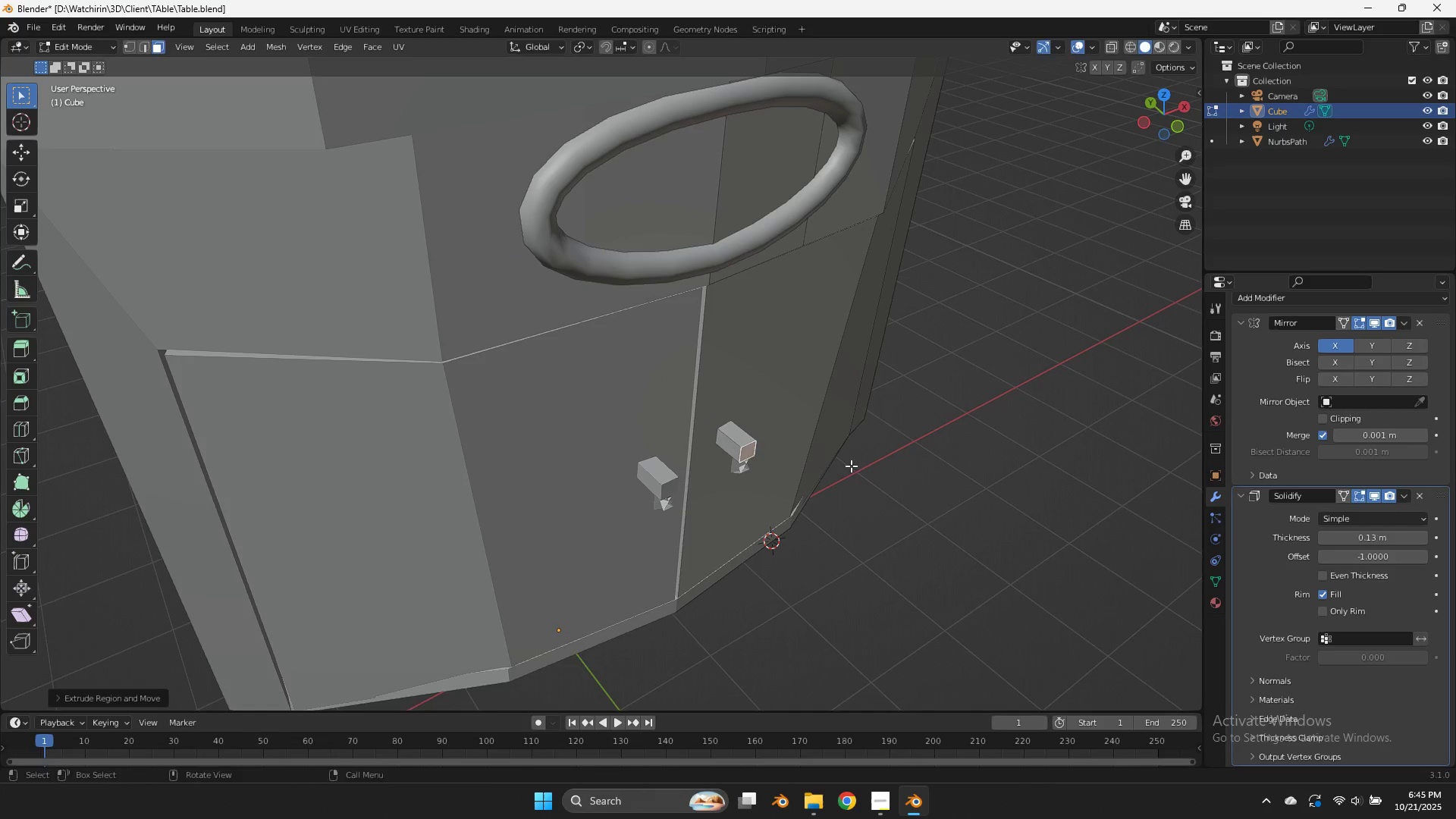 
type(se)
 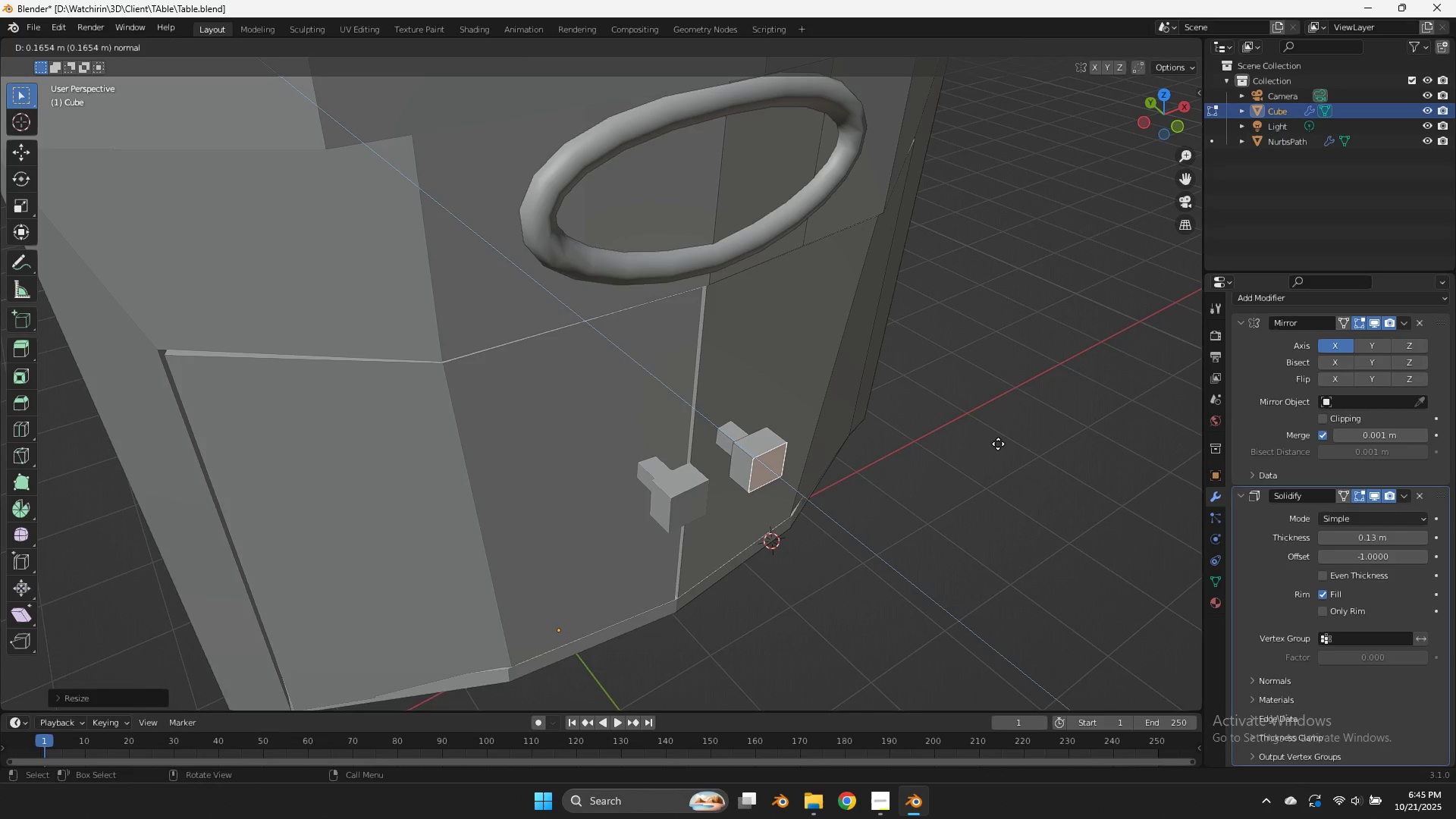 
left_click([998, 444])
 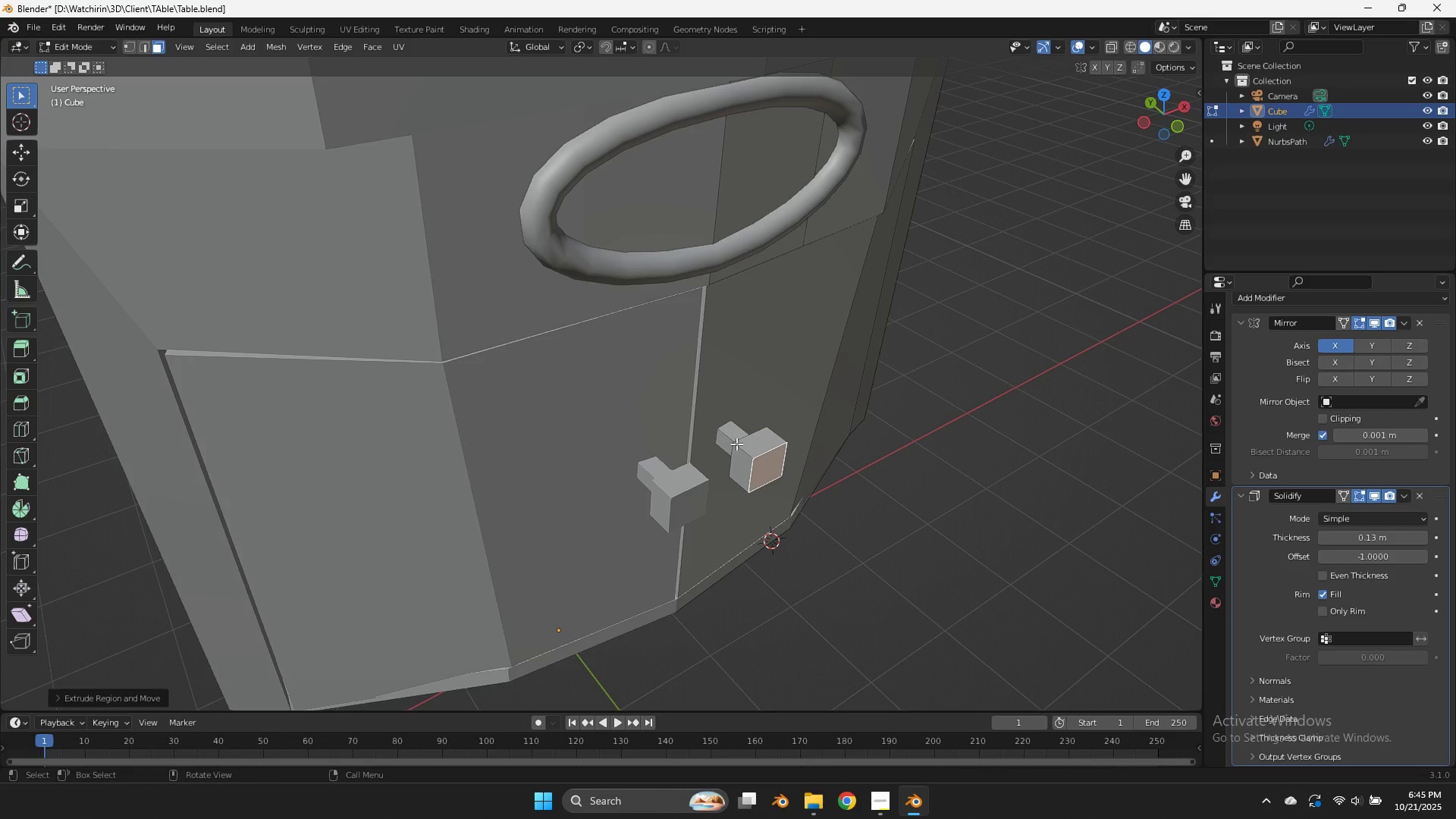 
left_click([739, 444])
 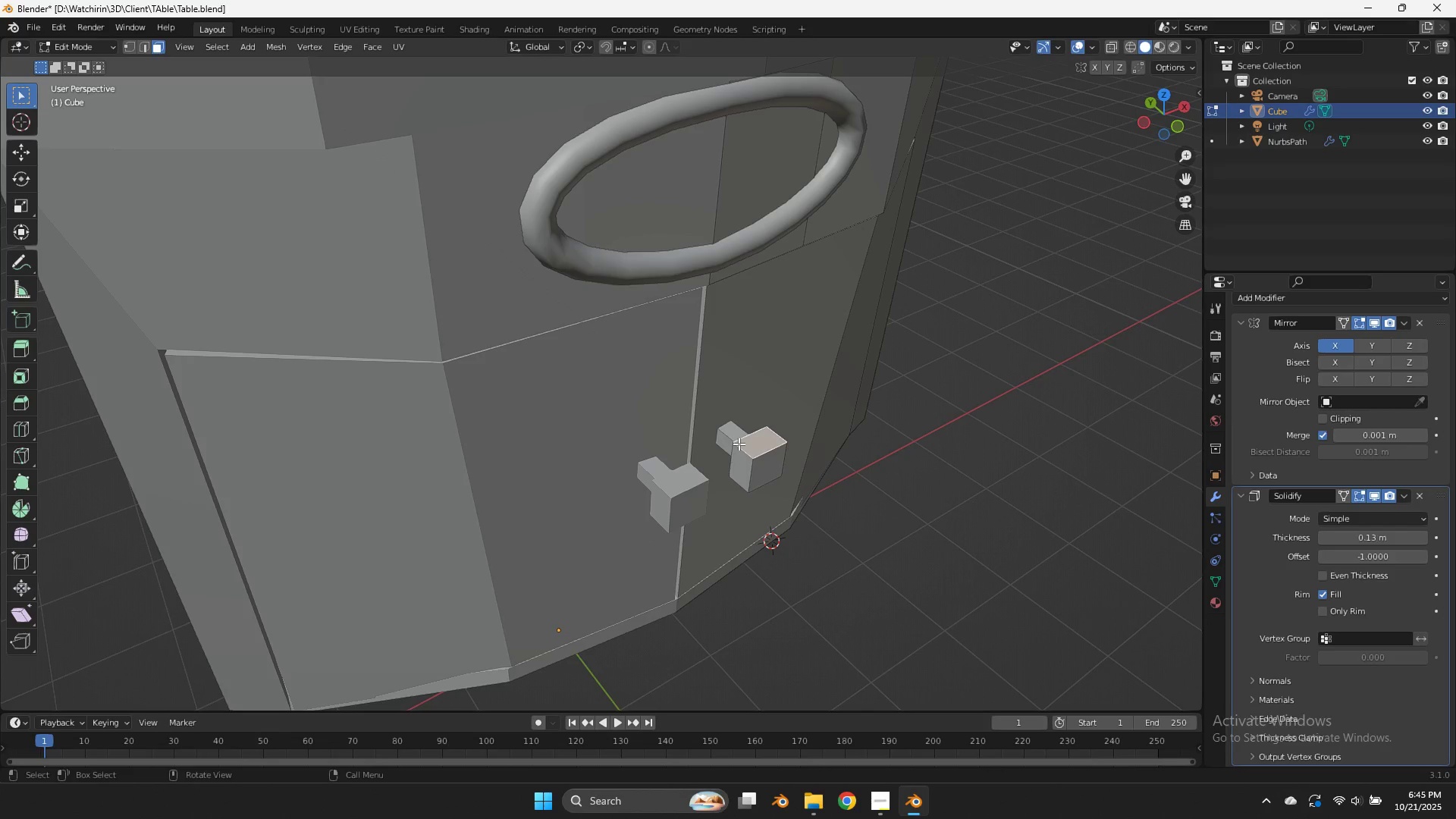 
type(ls)
 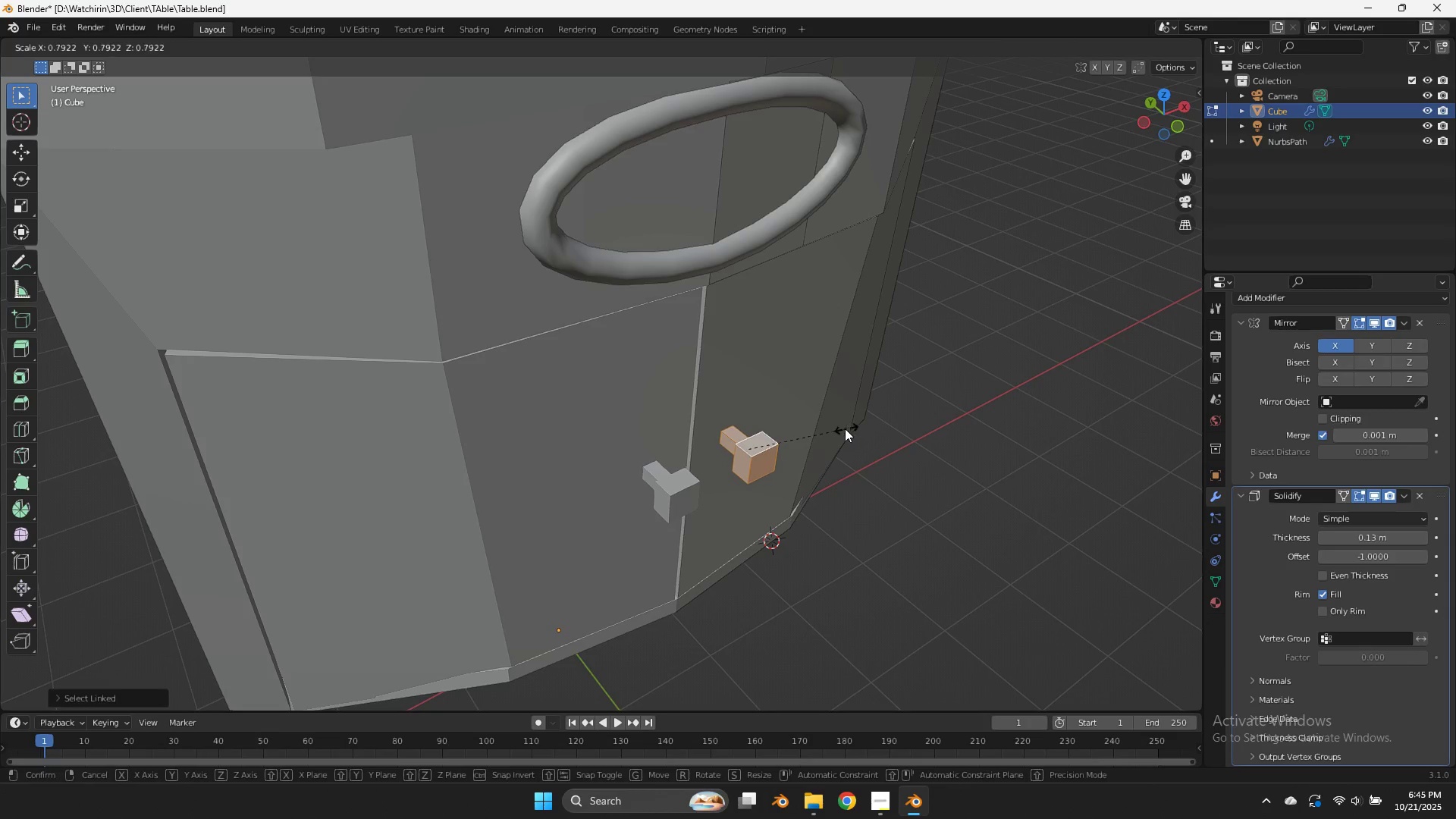 
left_click([843, 429])
 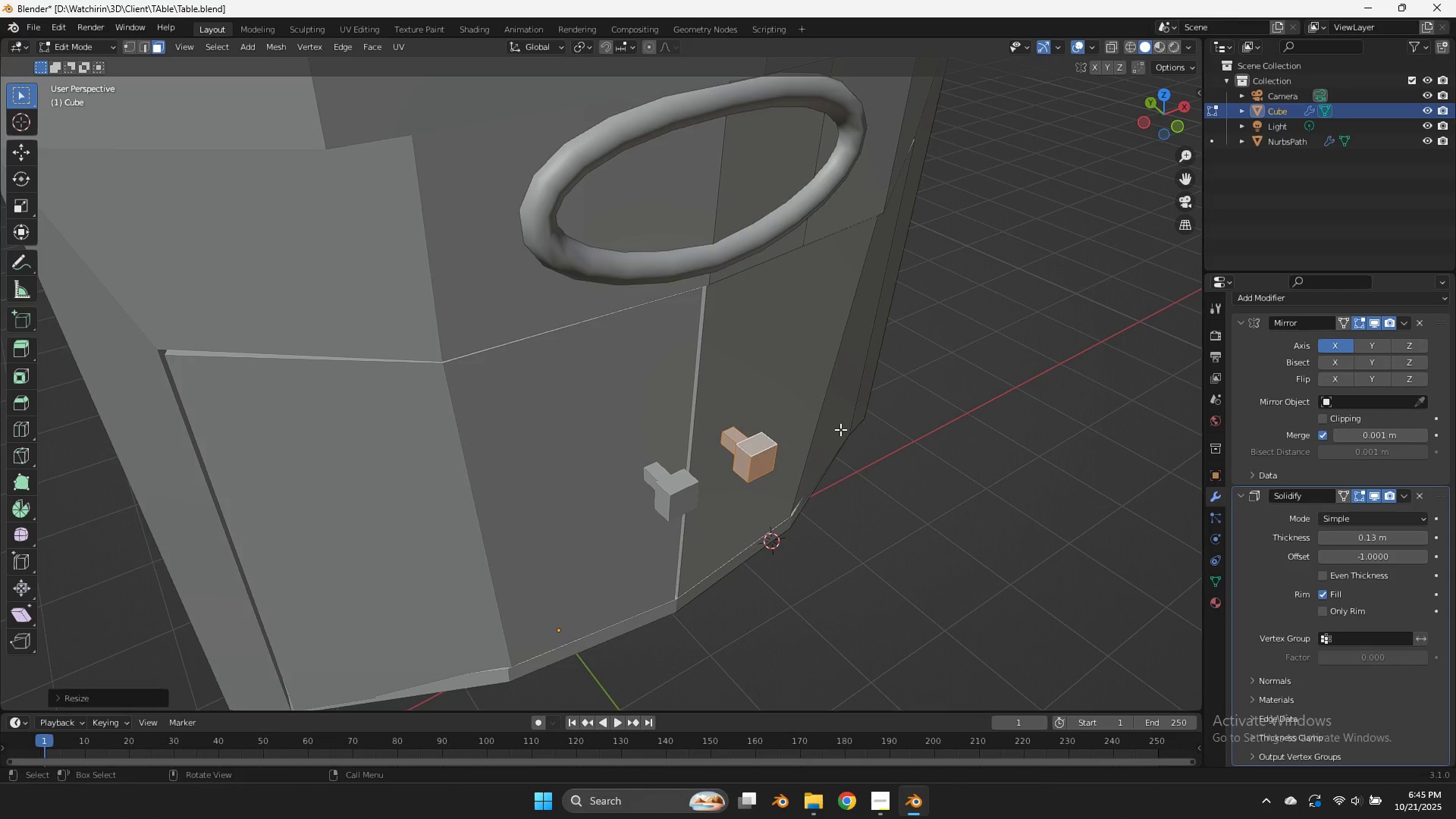 
key(G)
 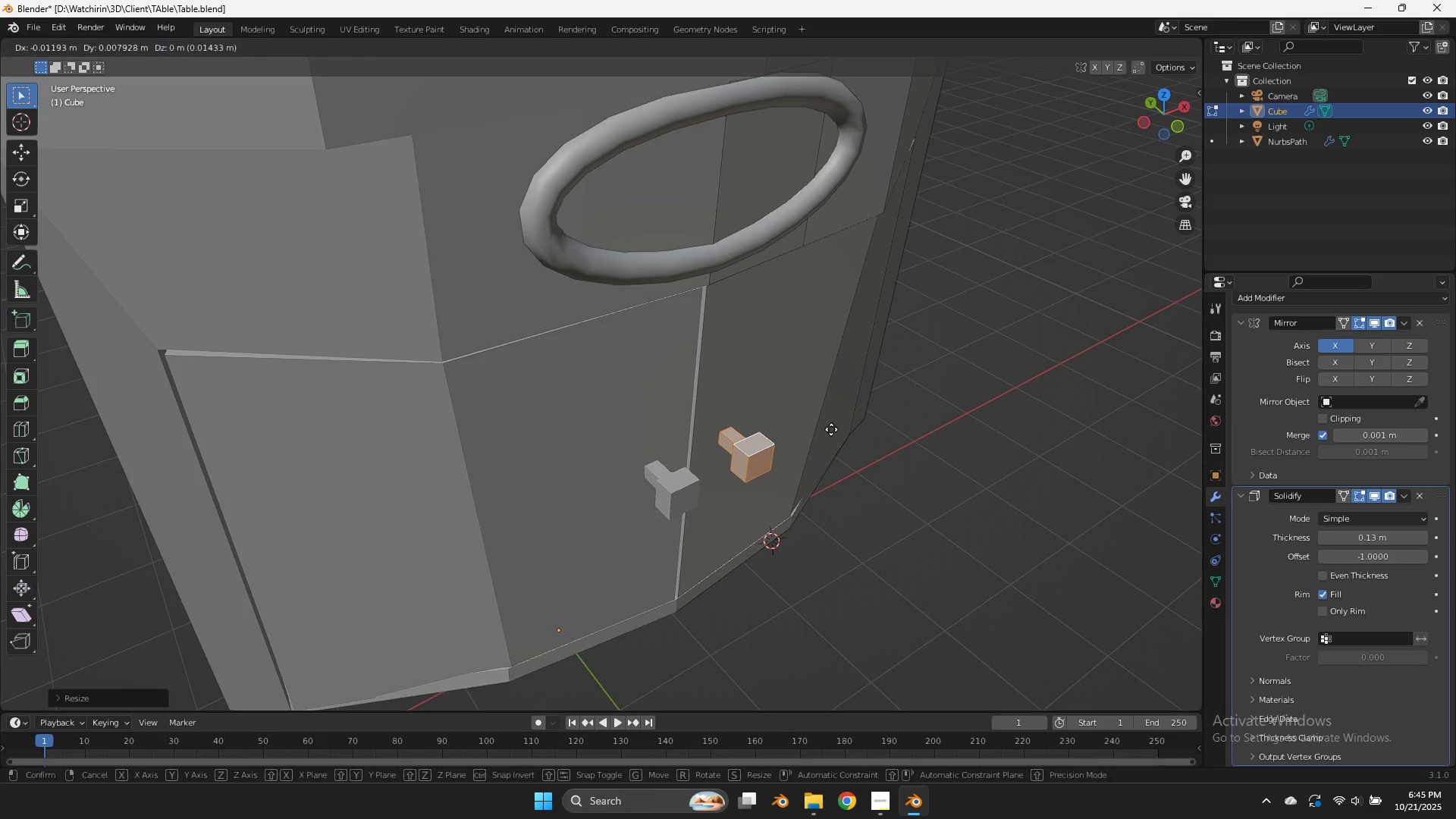 
hold_key(key=ShiftLeft, duration=1.28)
left_click([667, 416])
 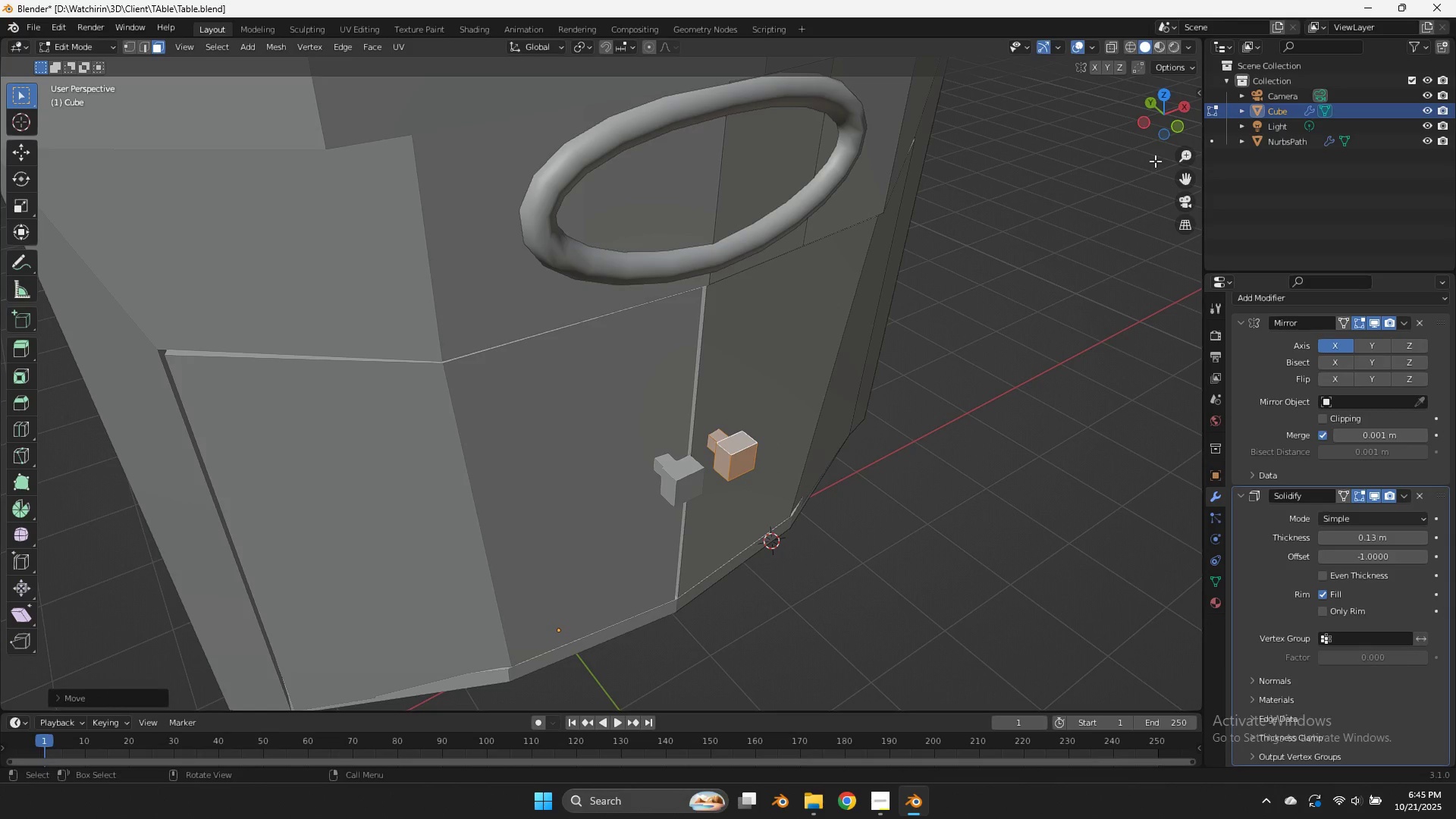 
key(Control+ControlLeft)
 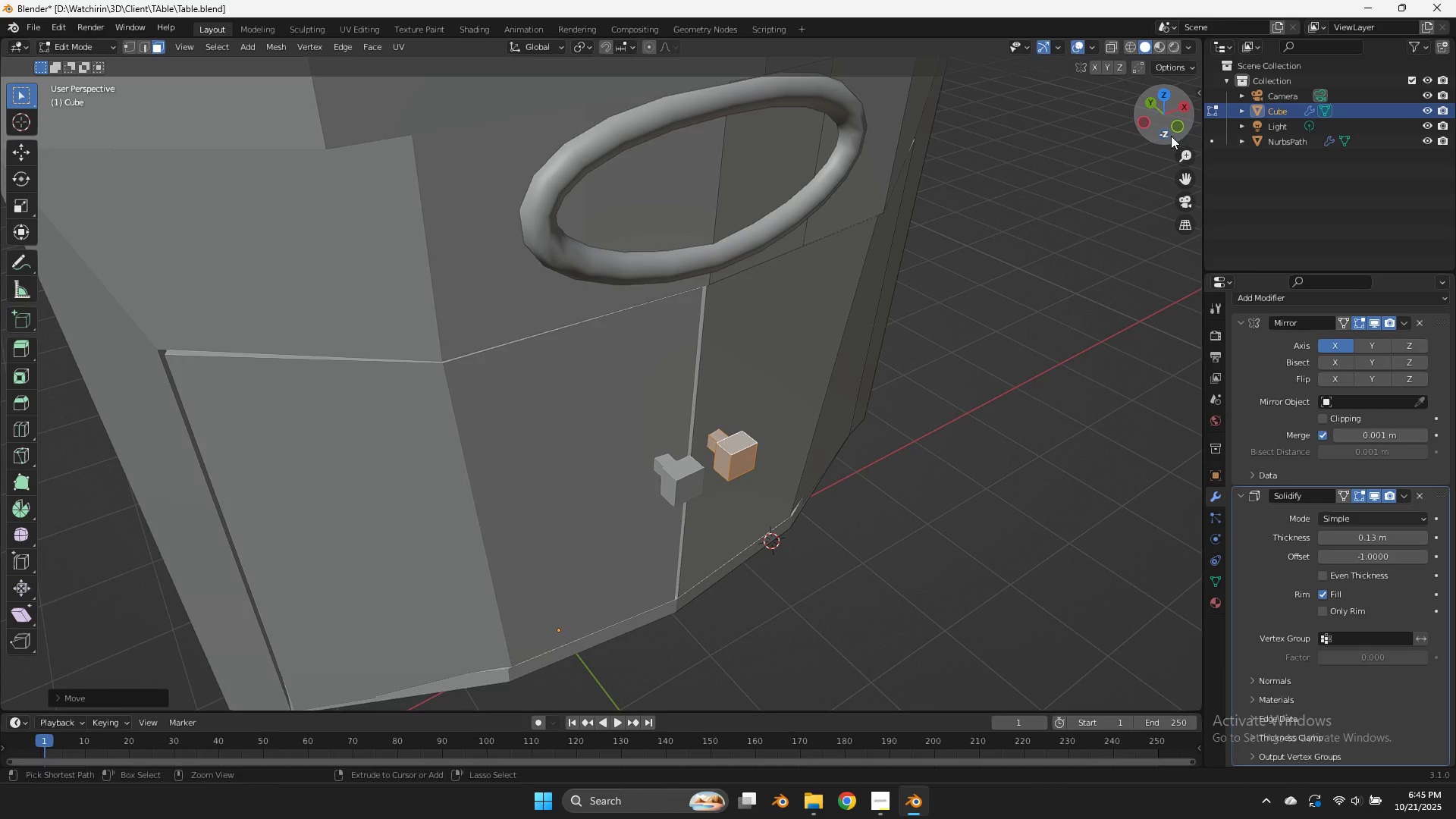 
key(Control+S)
 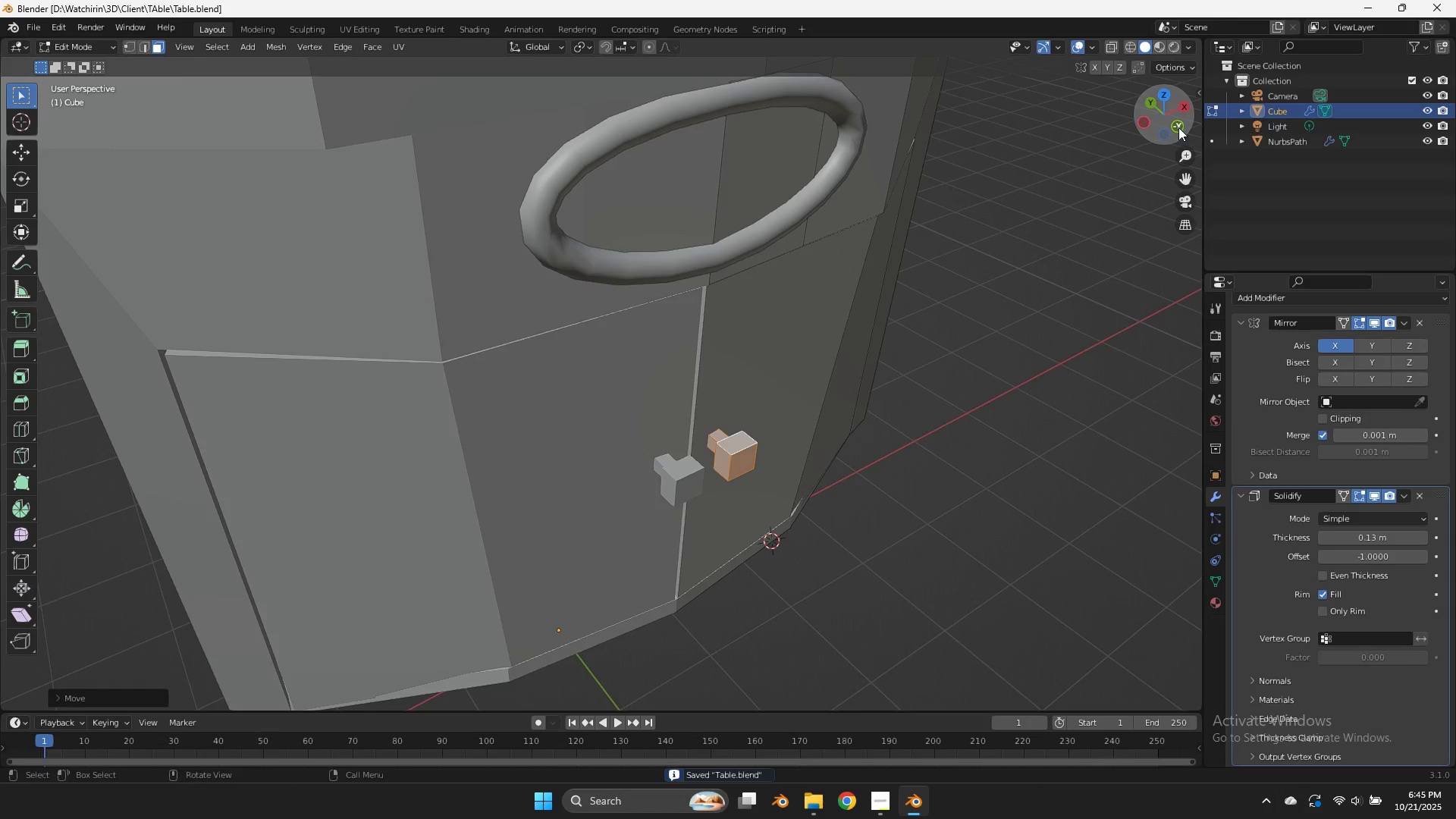 
left_click([1178, 127])
 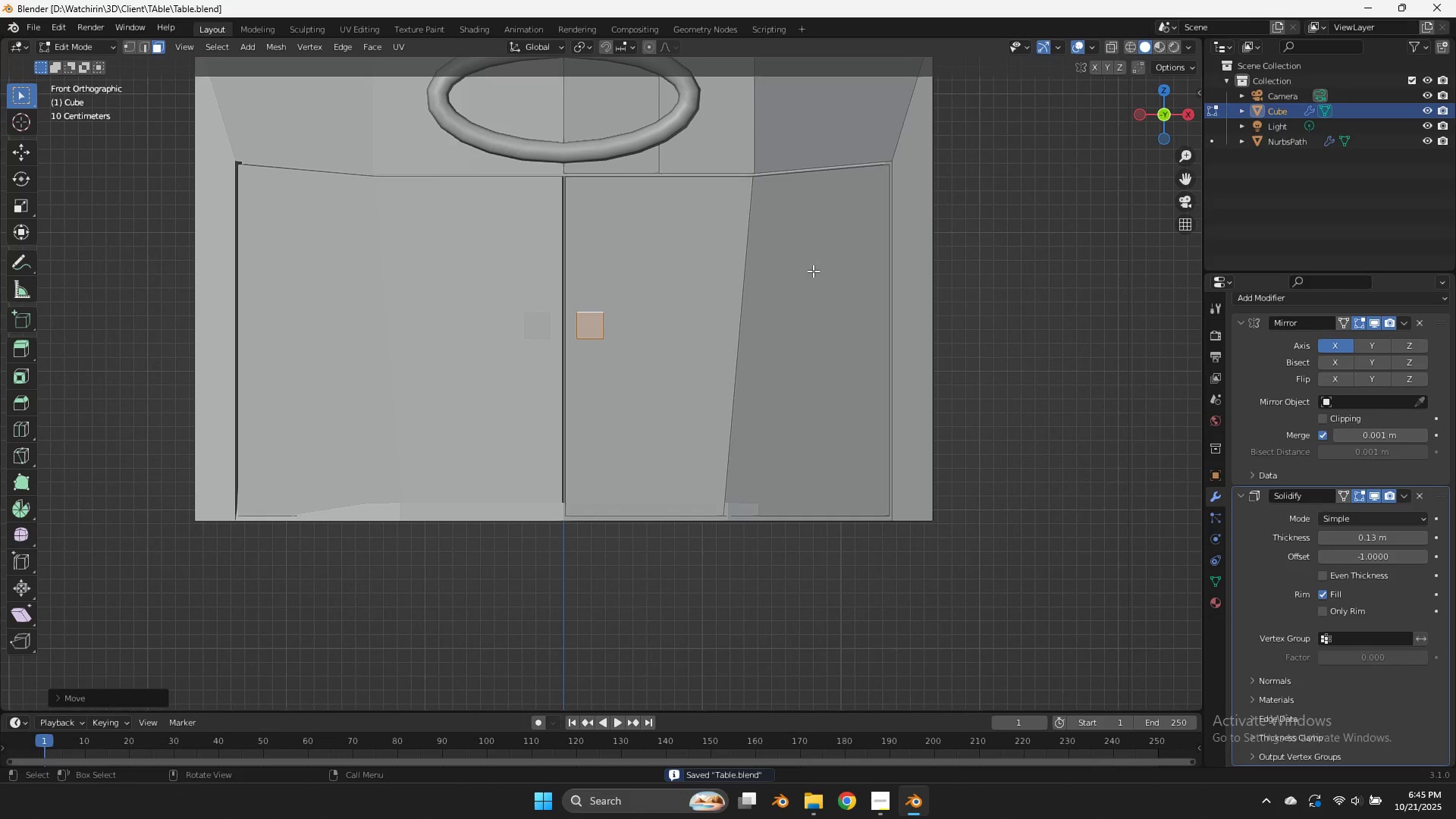 
key(G)
 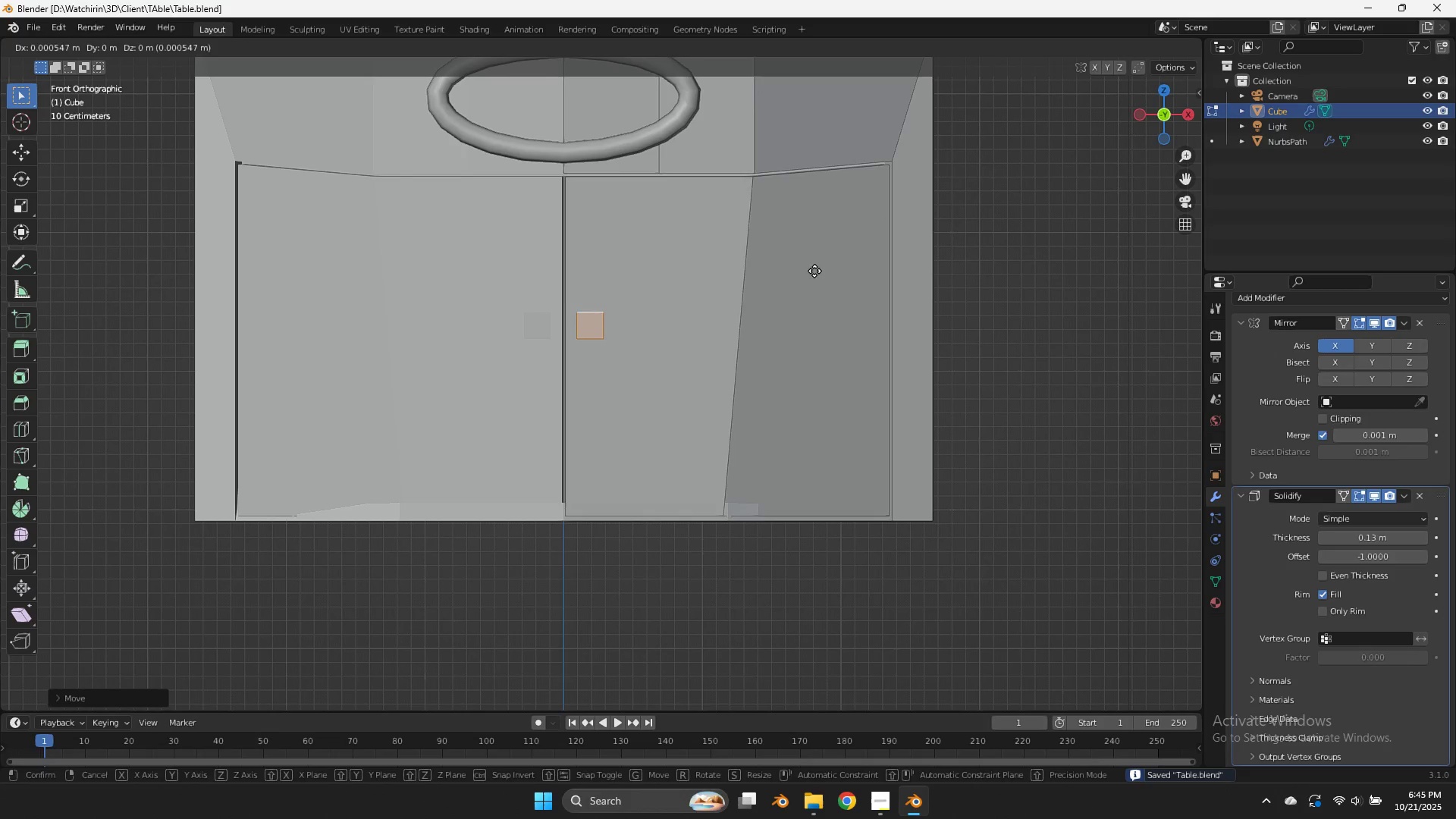 
hold_key(key=ShiftLeft, duration=0.55)
 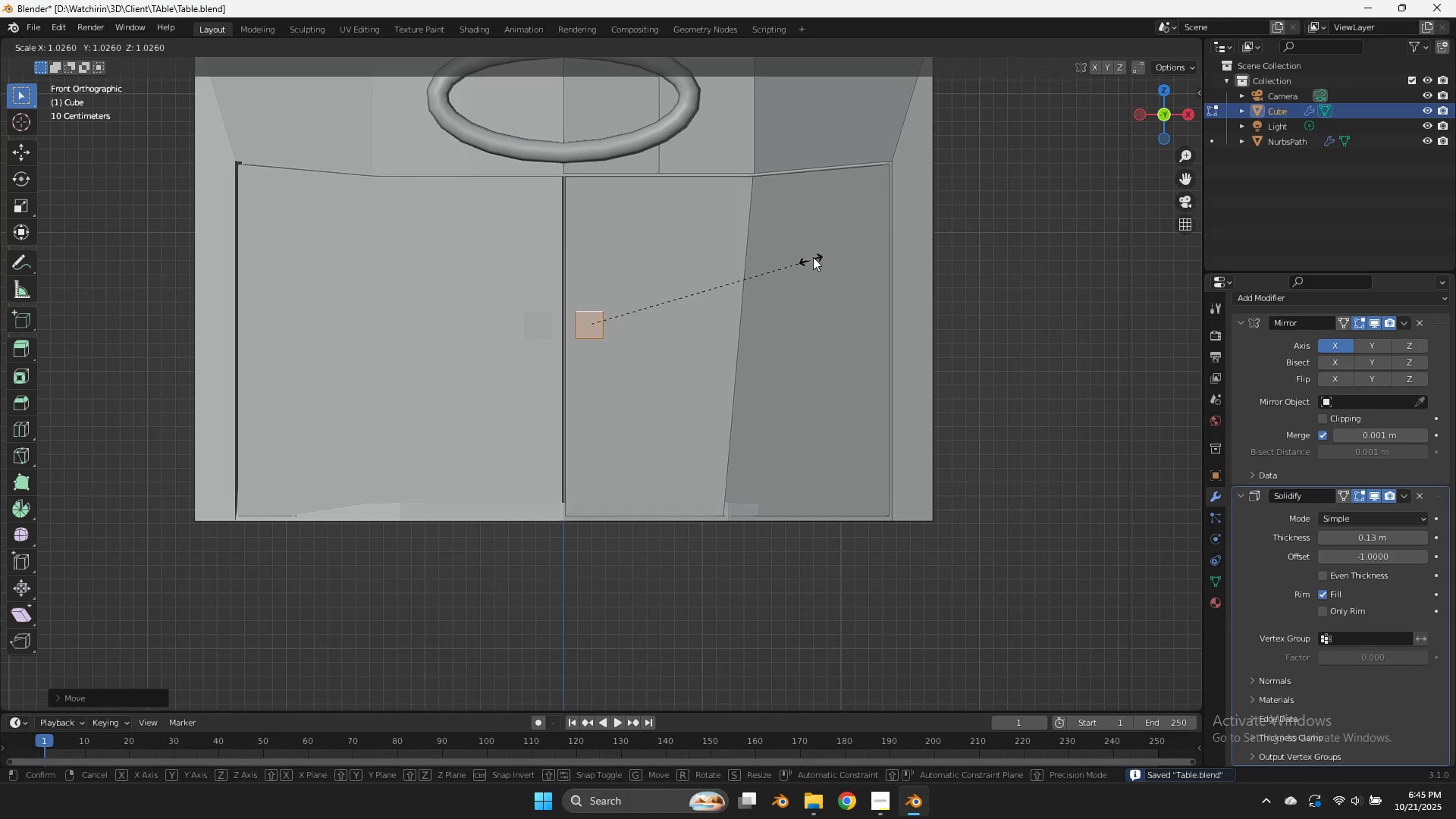 
left_click([805, 265])
 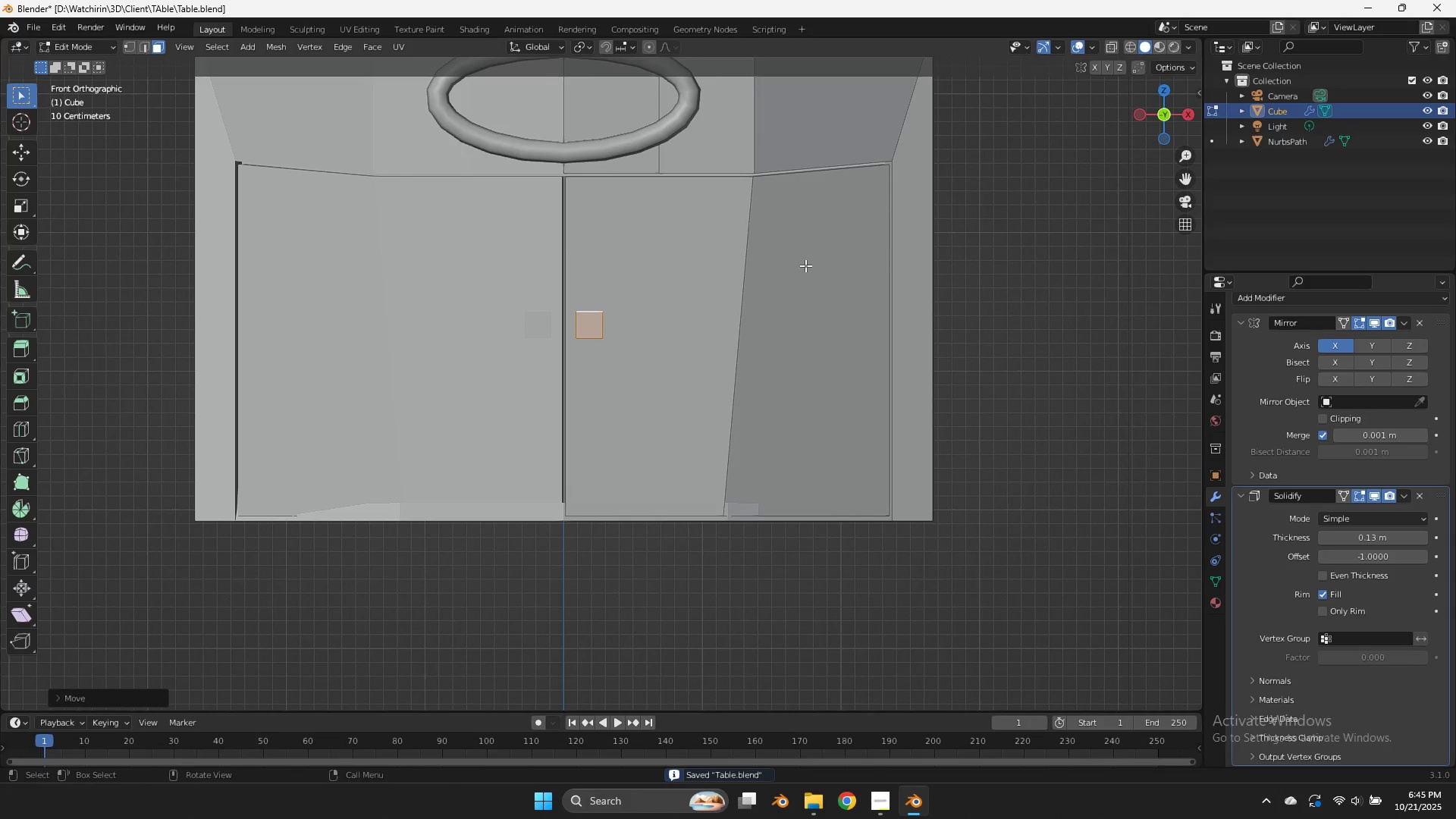 
key(S)
 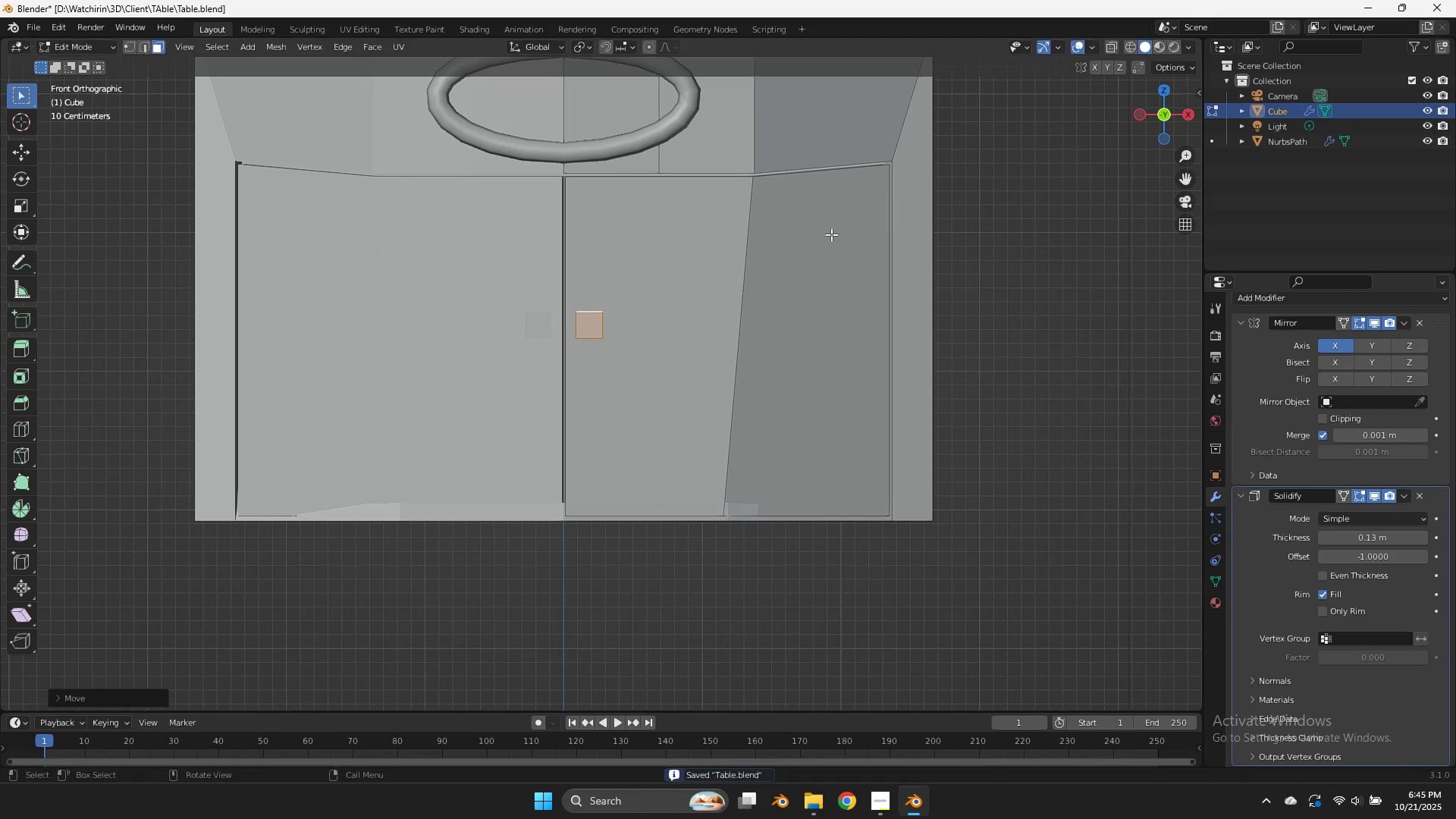 
right_click([831, 234])
 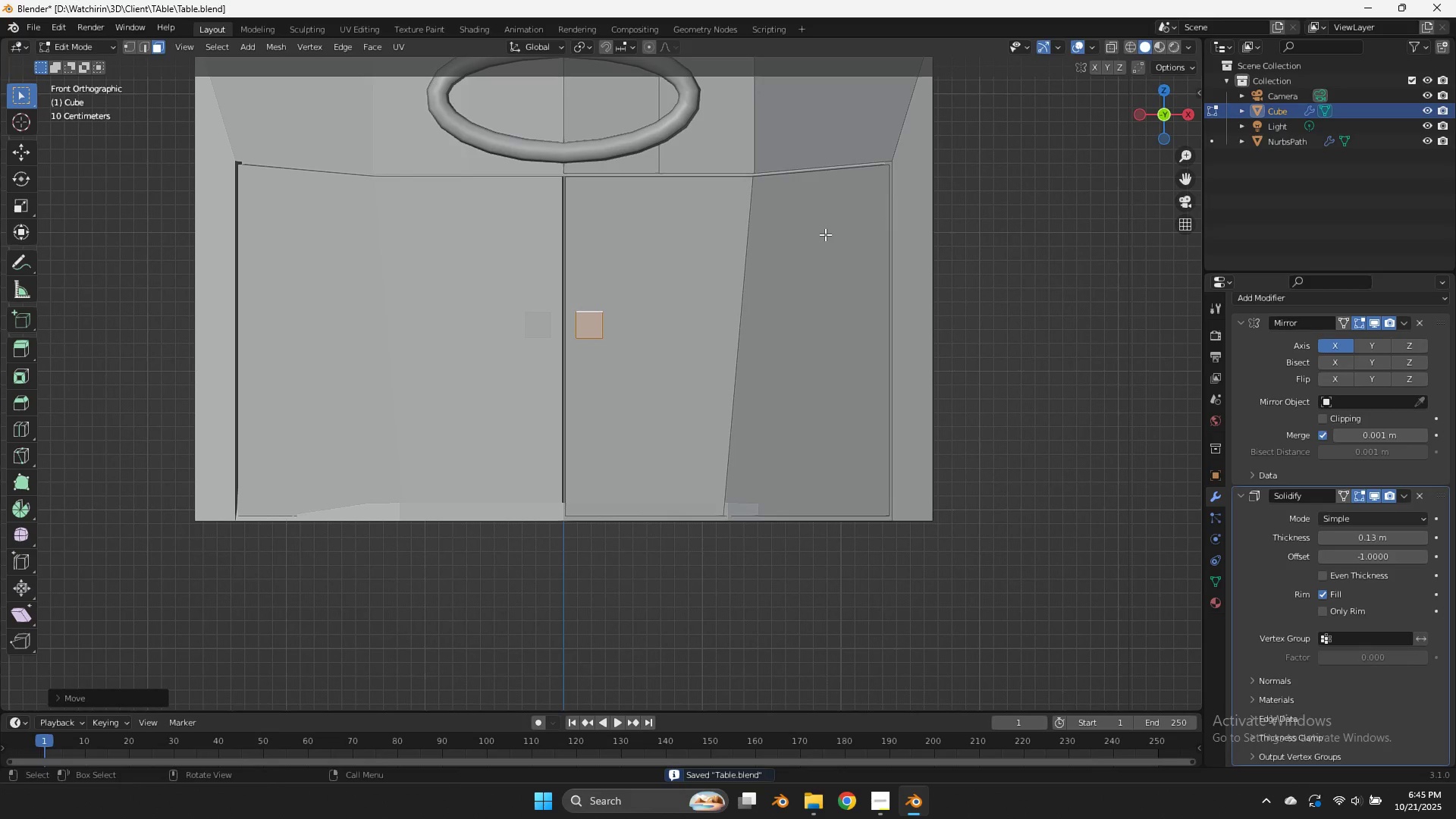 
key(Alt+AltLeft)
 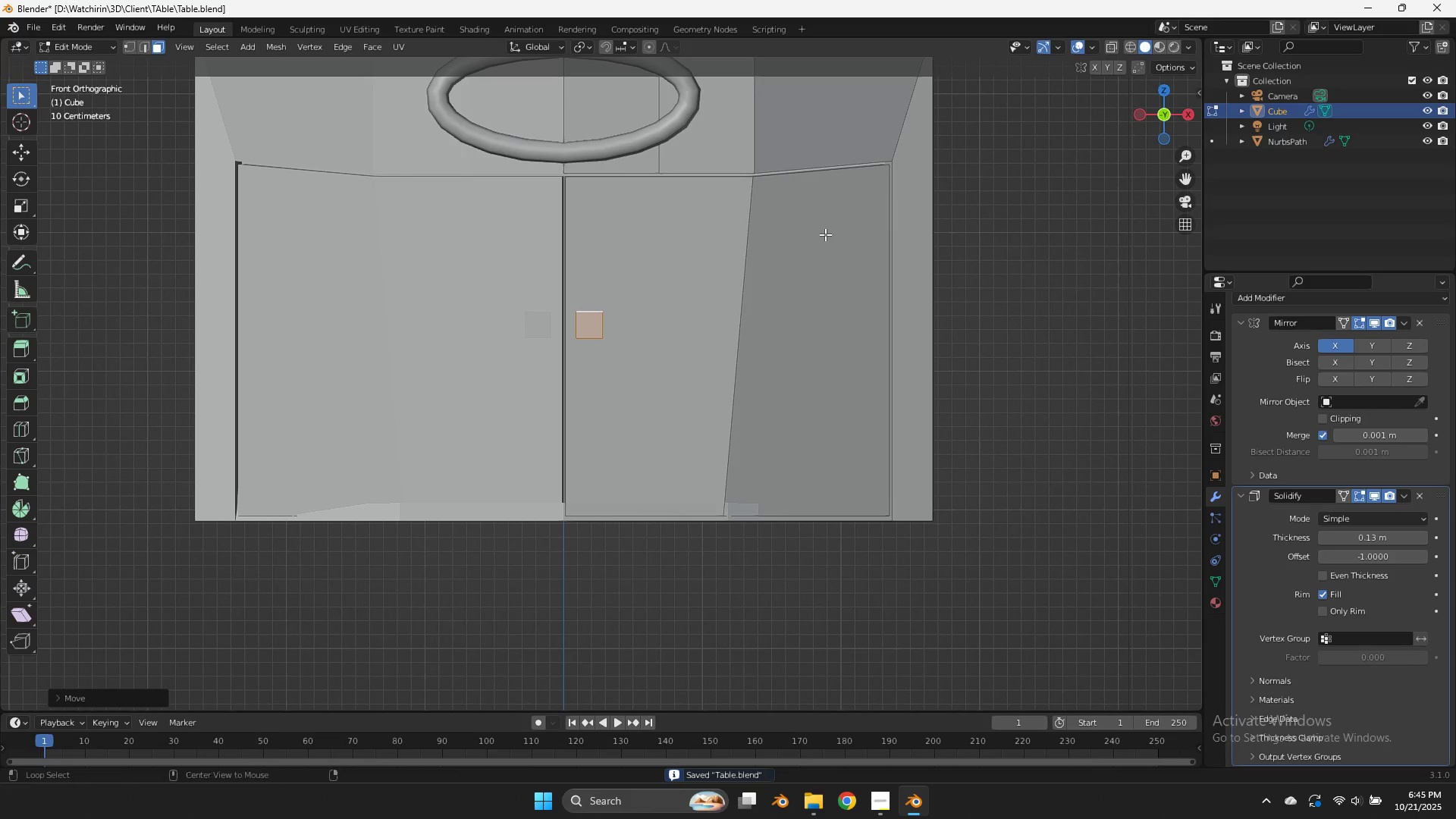 
key(Alt+S)
 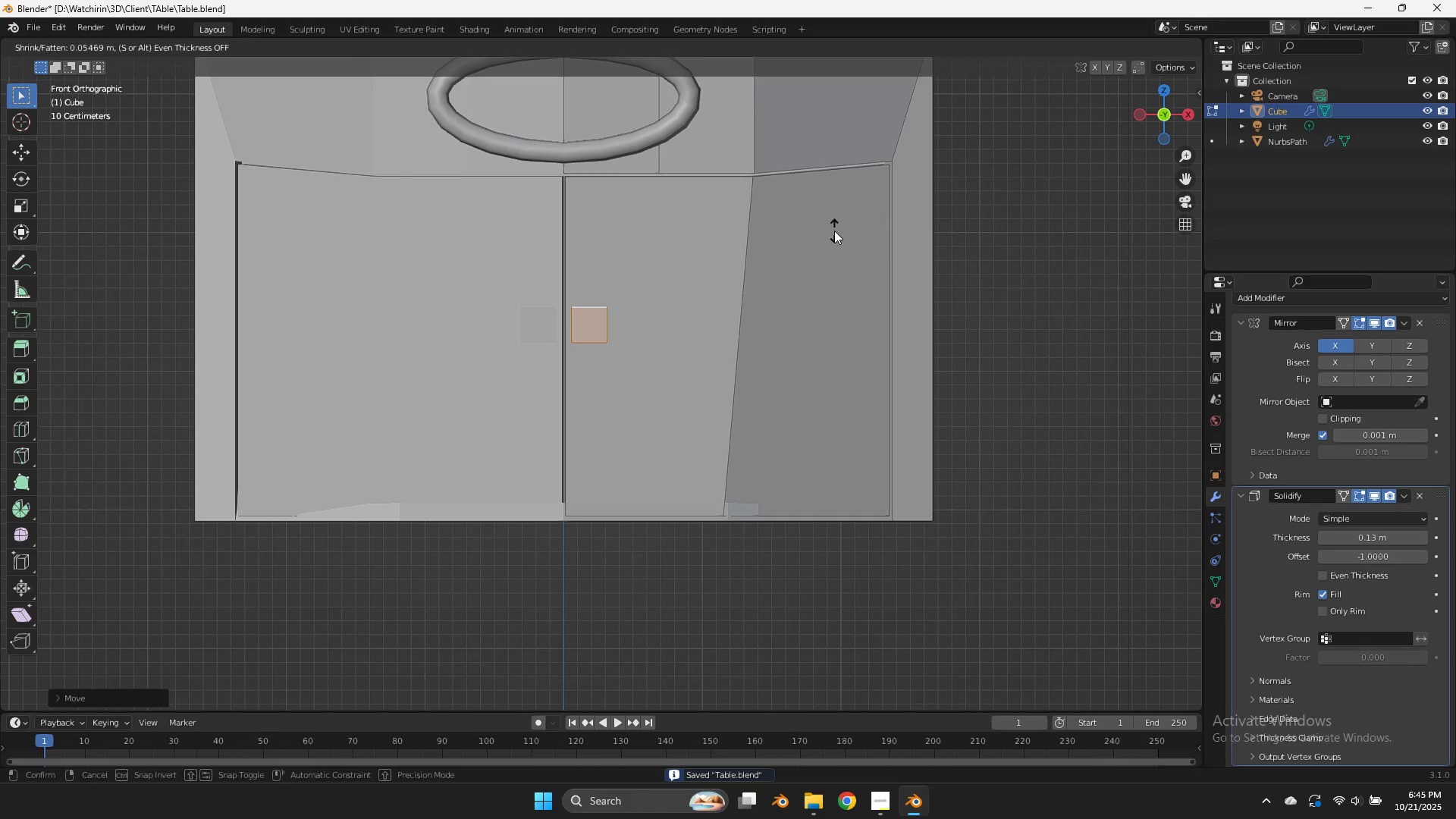 
key(Control+ControlLeft)
 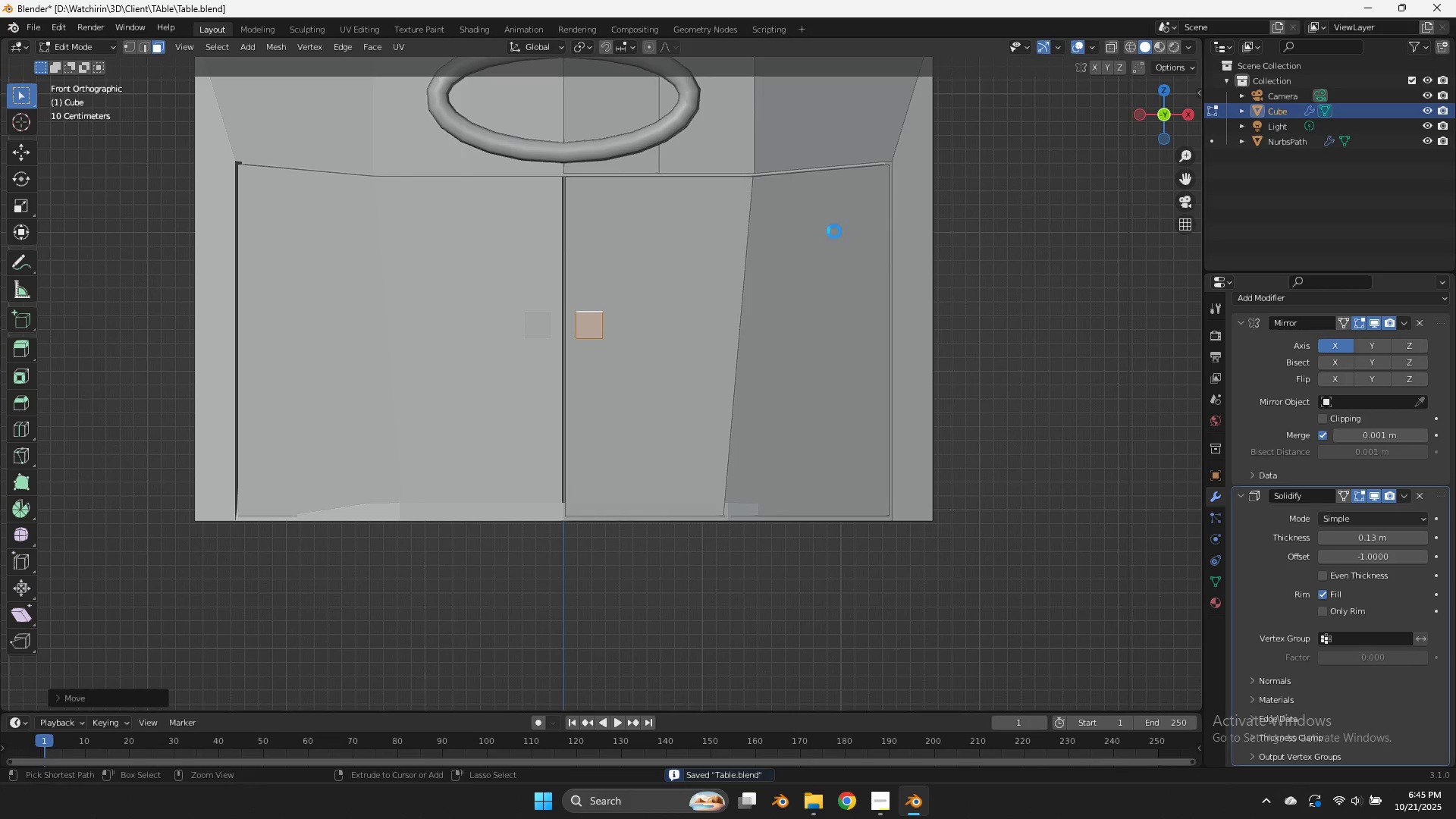 
key(Control+S)
 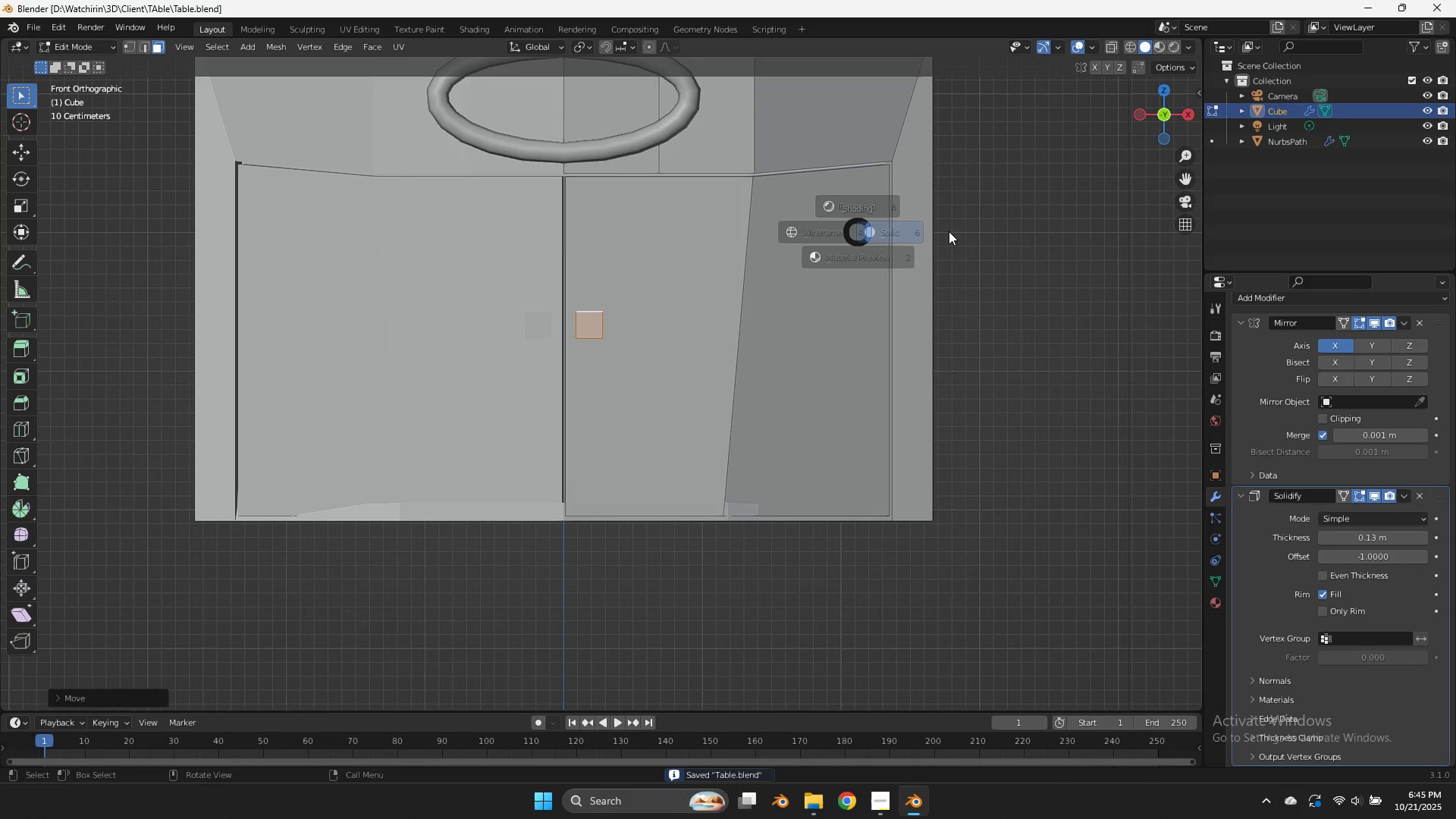 
key(Z)
 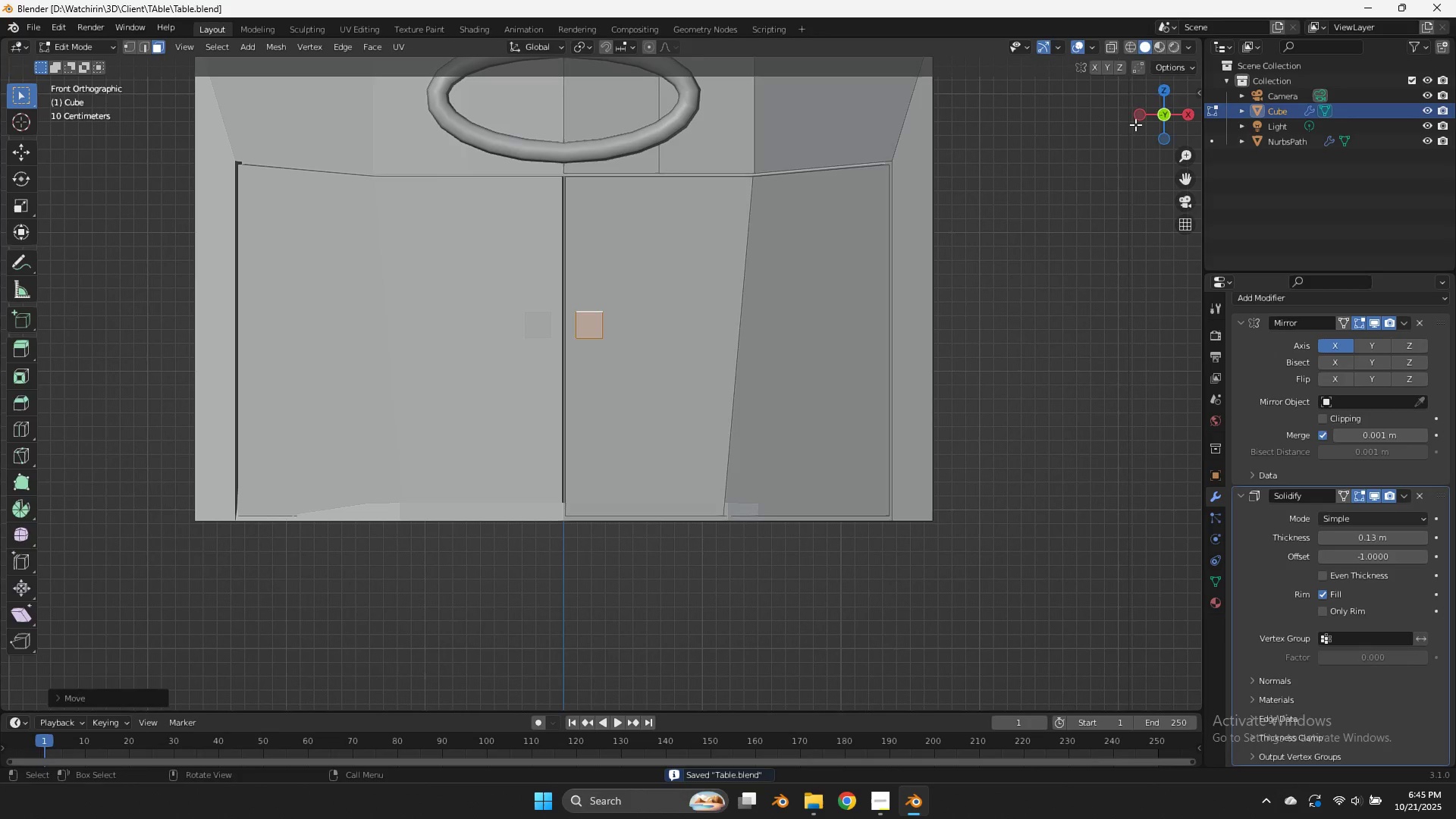 
key(Tab)
 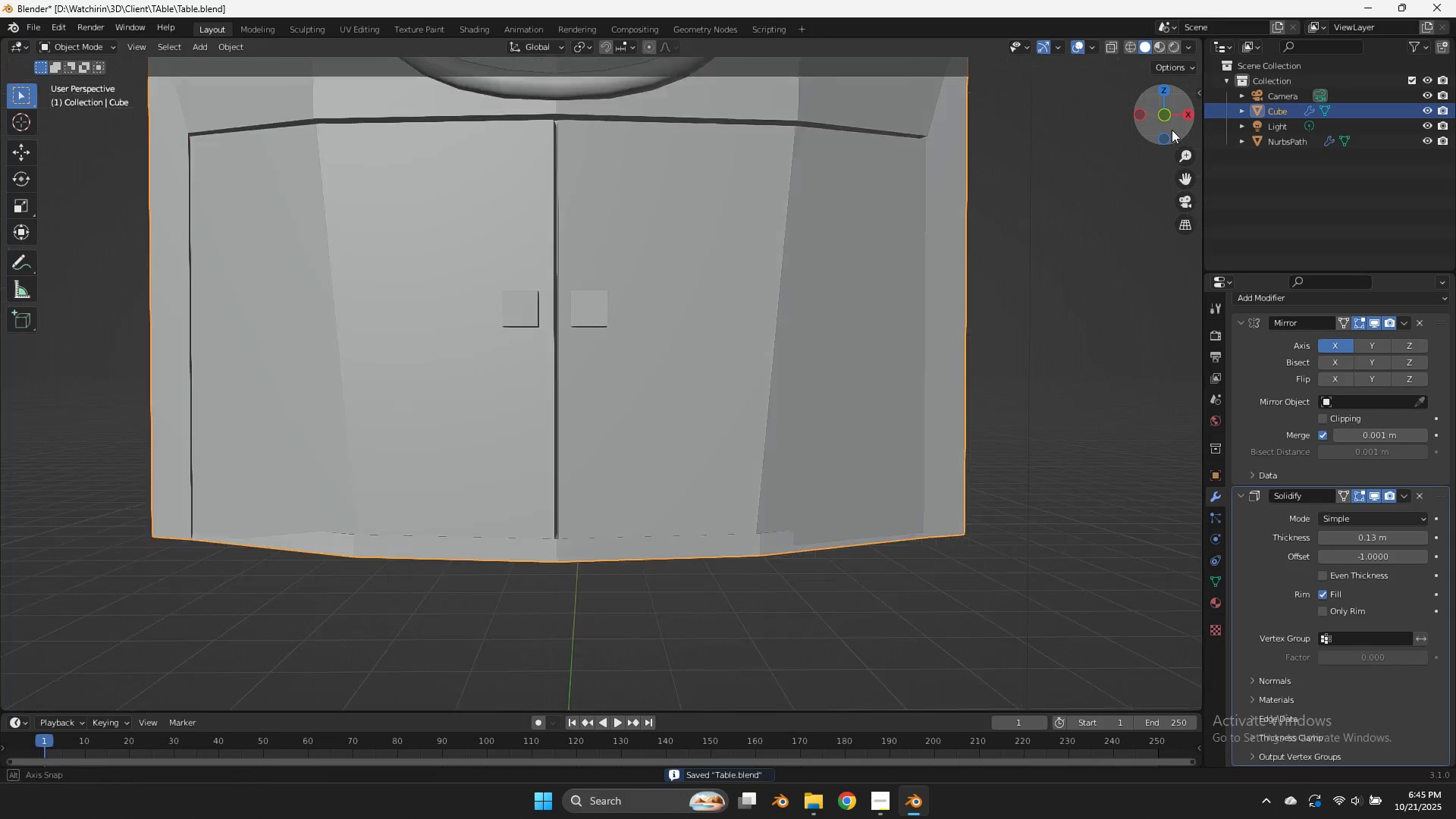 
left_click_drag(start_coordinate=[1162, 121], to_coordinate=[19, 213])
 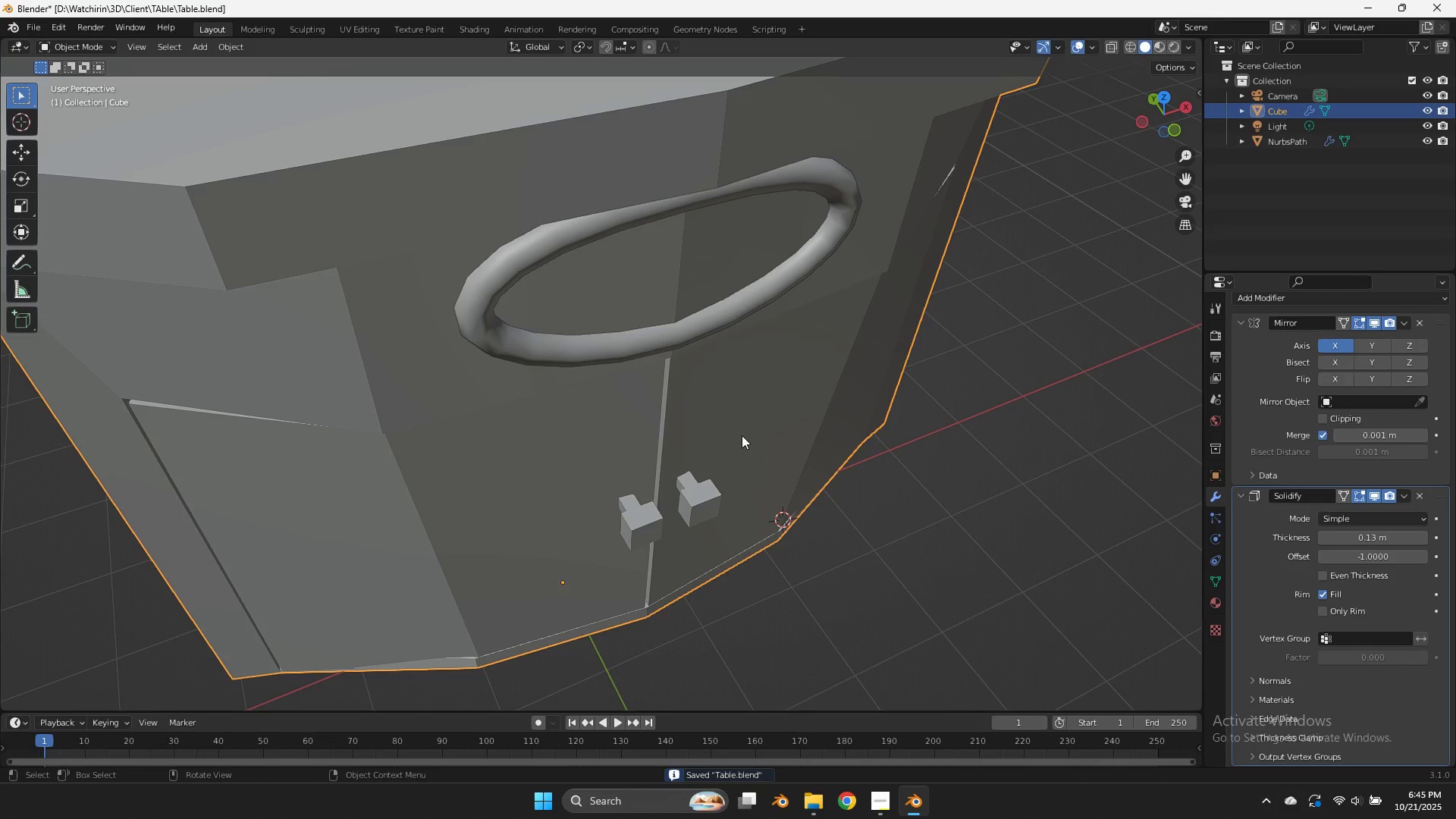 
left_click([742, 435])
 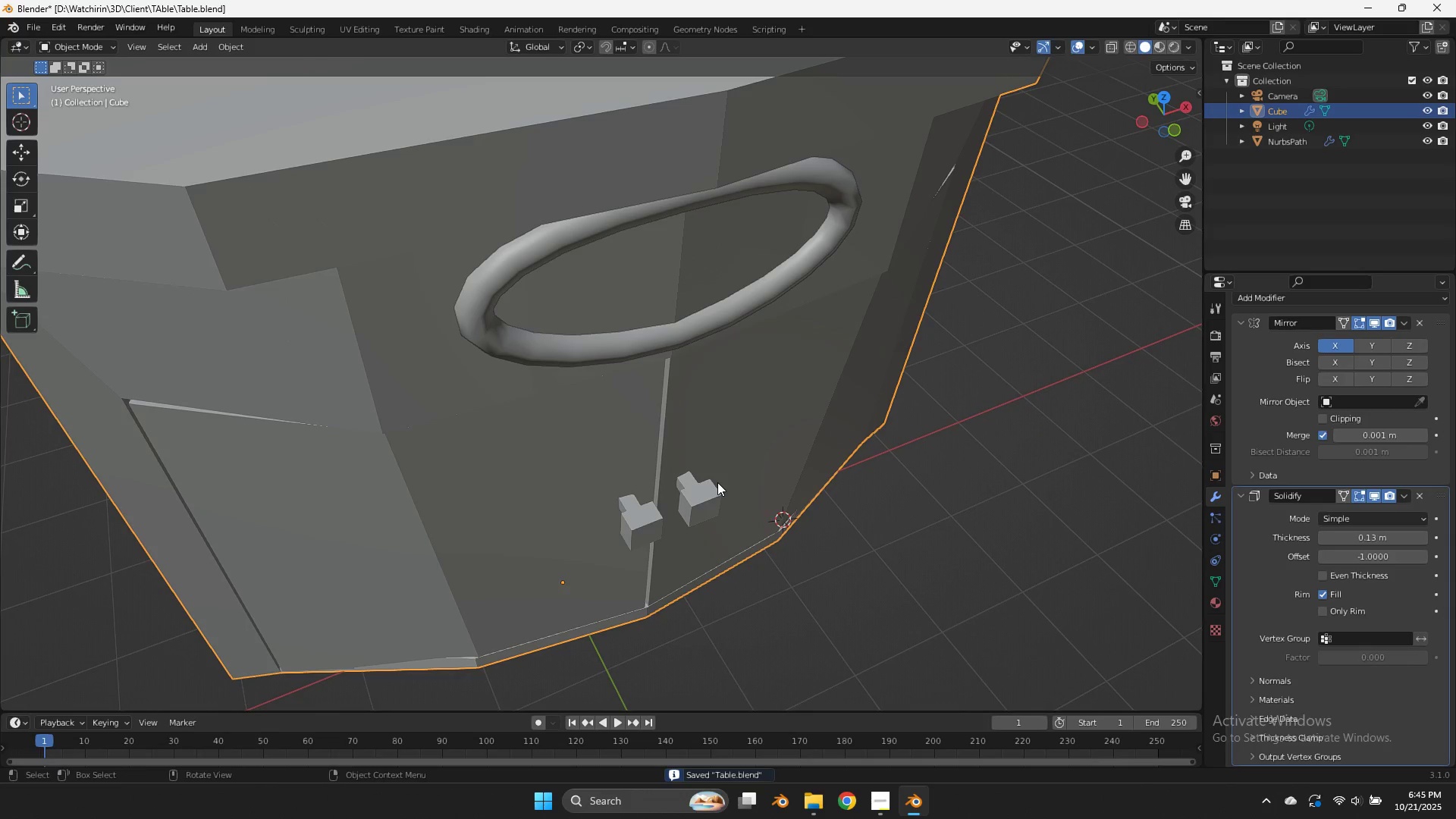 
left_click([717, 482])
 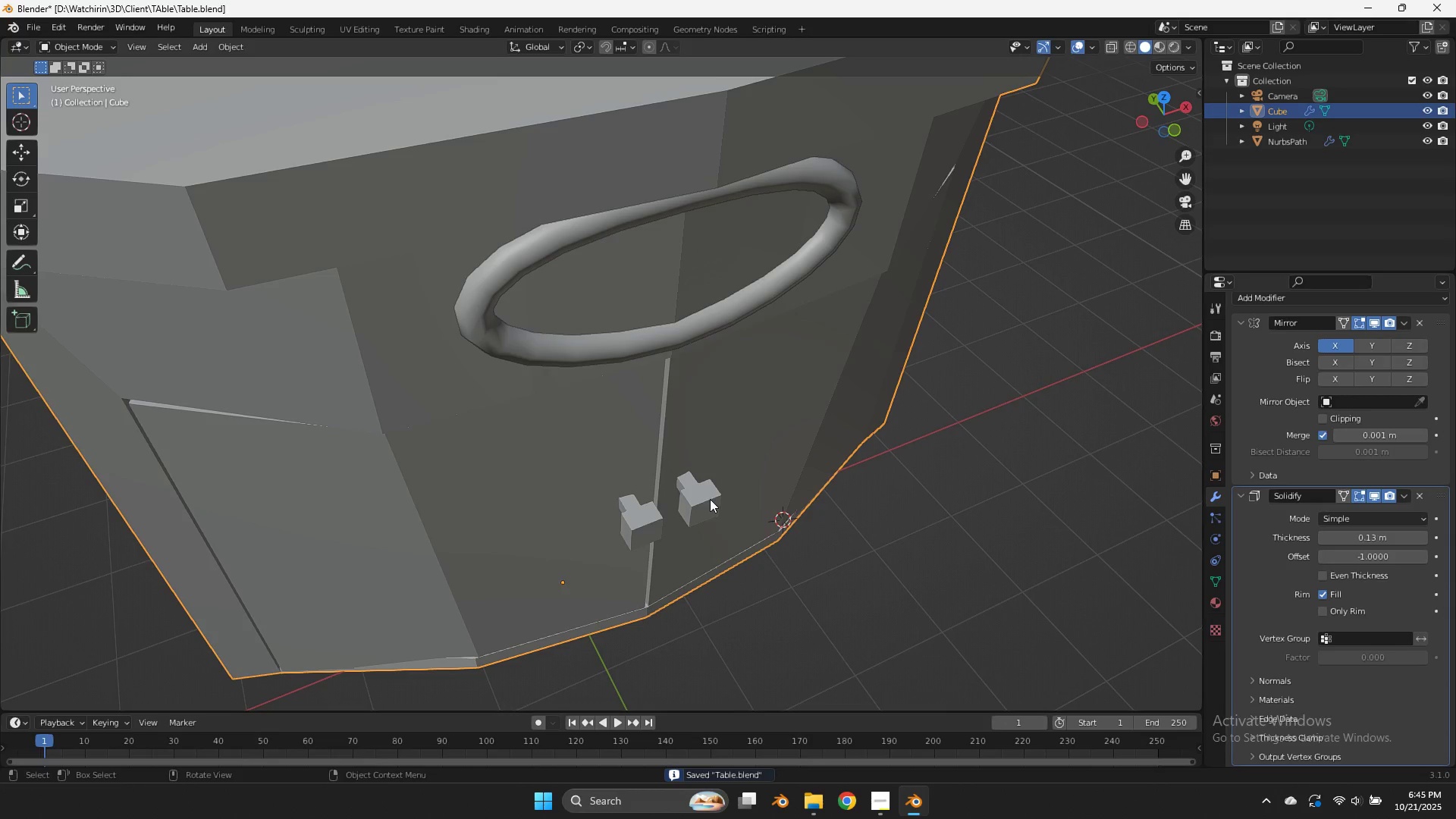 
key(Tab)
 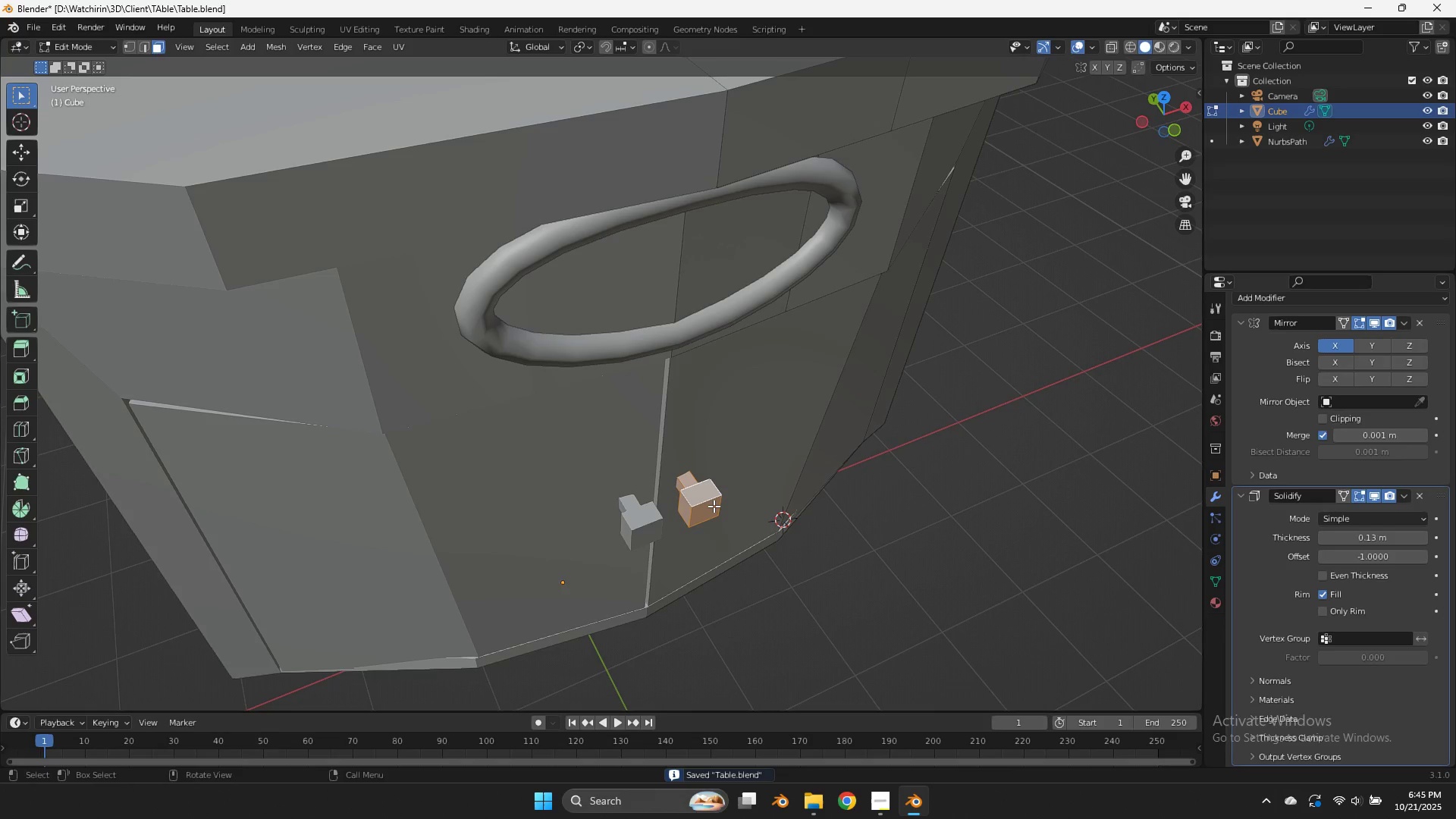 
key(Control+R)
 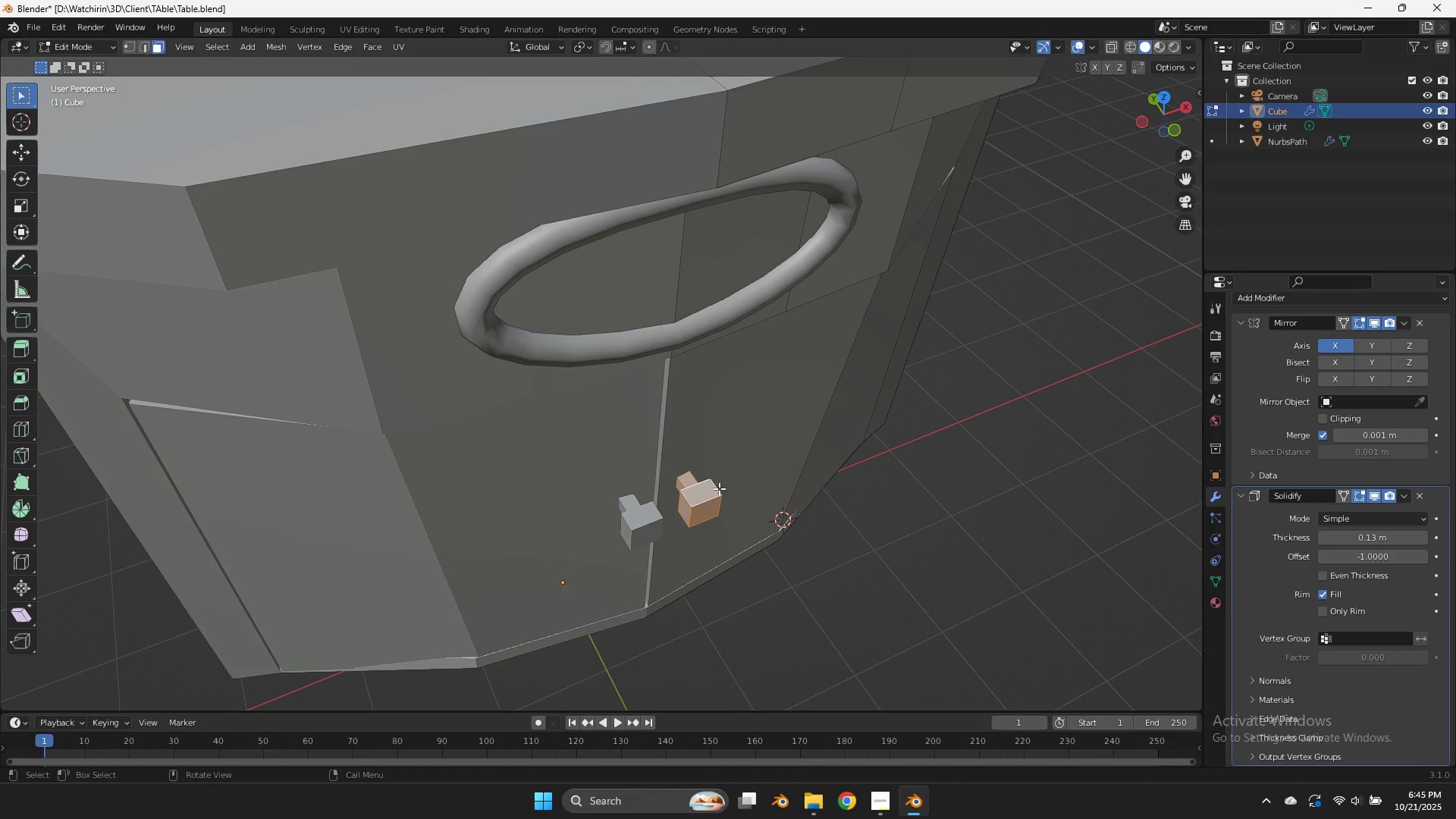 
key(Control+ControlLeft)
 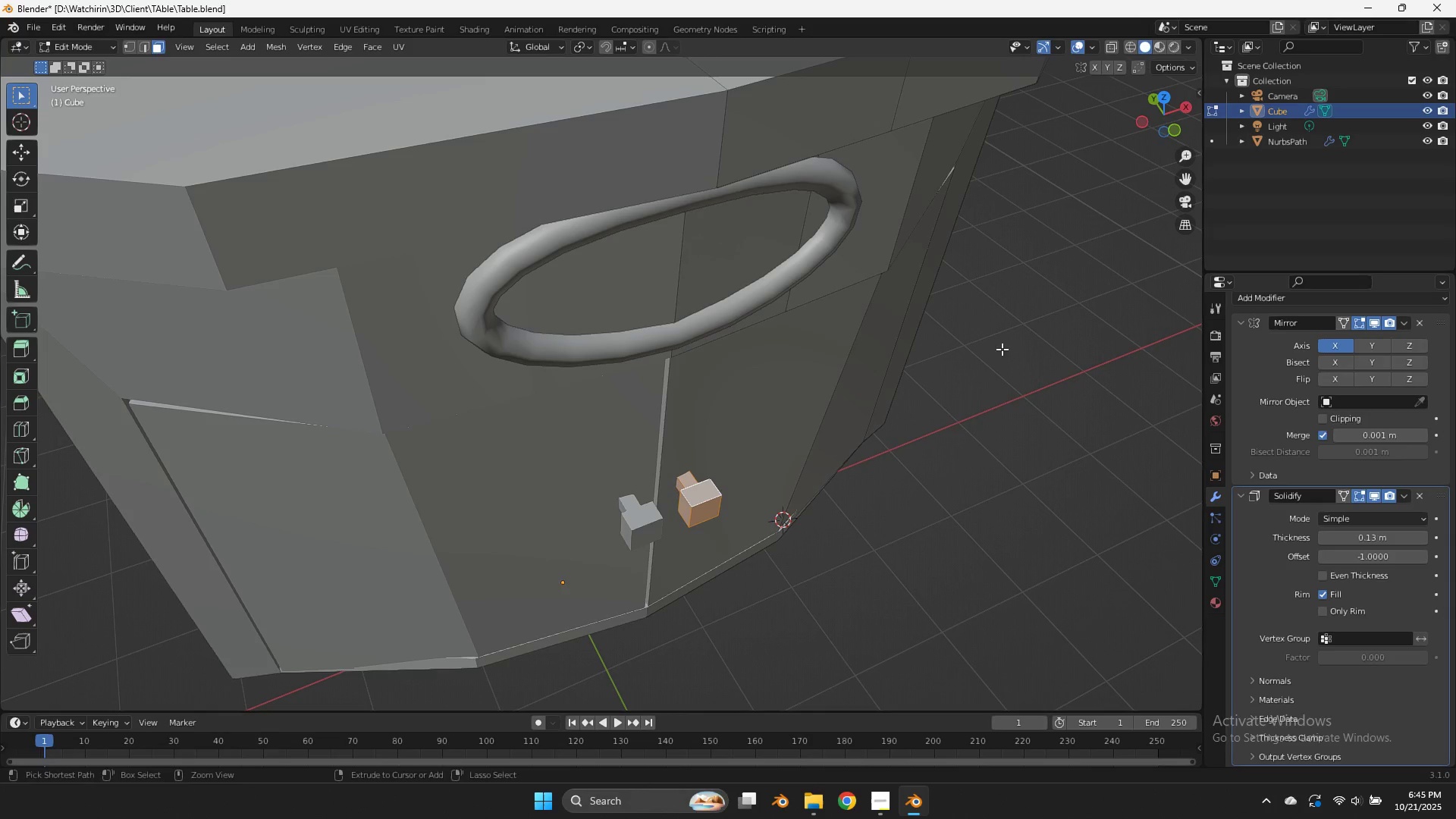 
key(Control+S)
 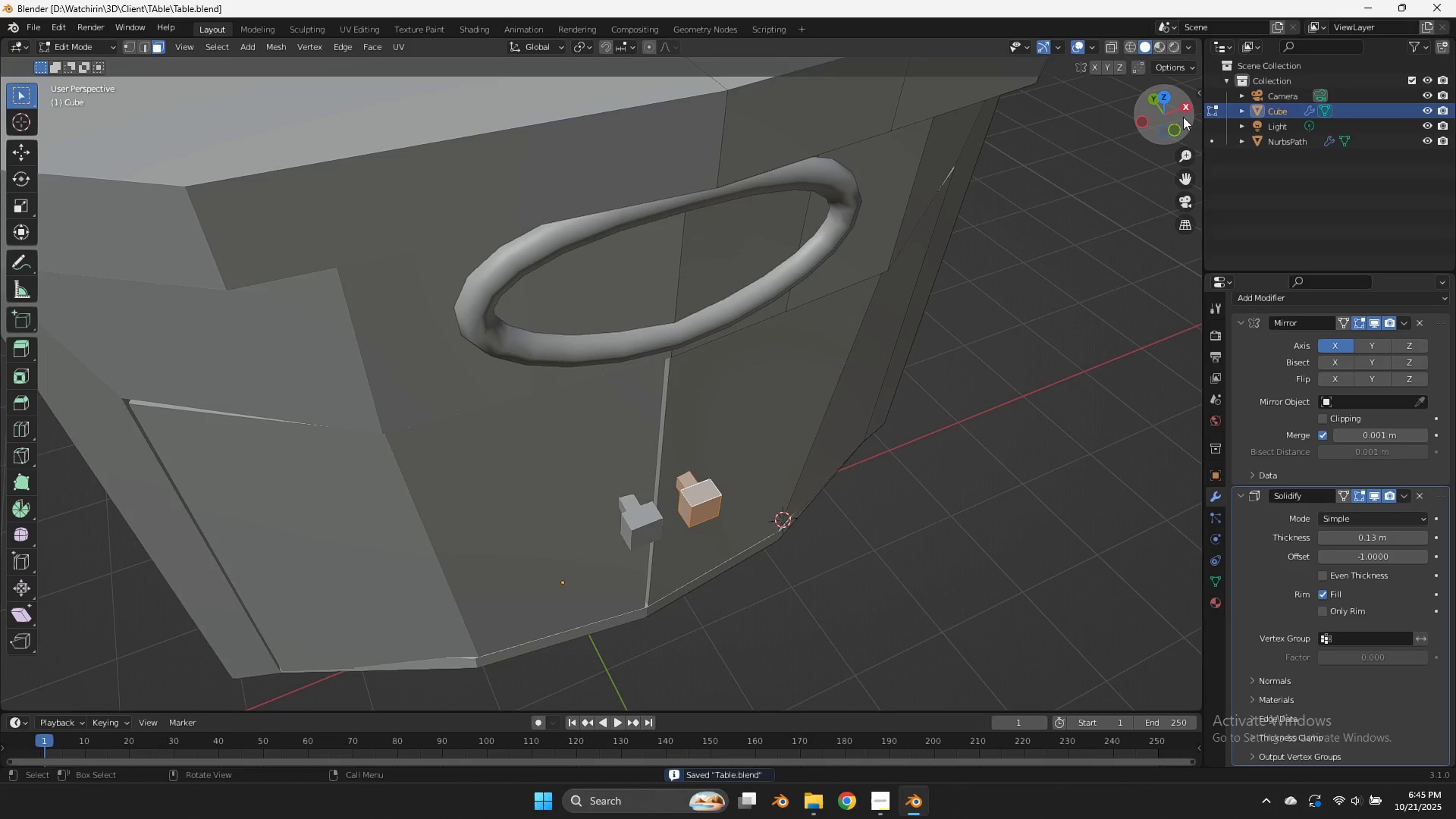 
left_click_drag(start_coordinate=[1183, 117], to_coordinate=[1115, 701])
 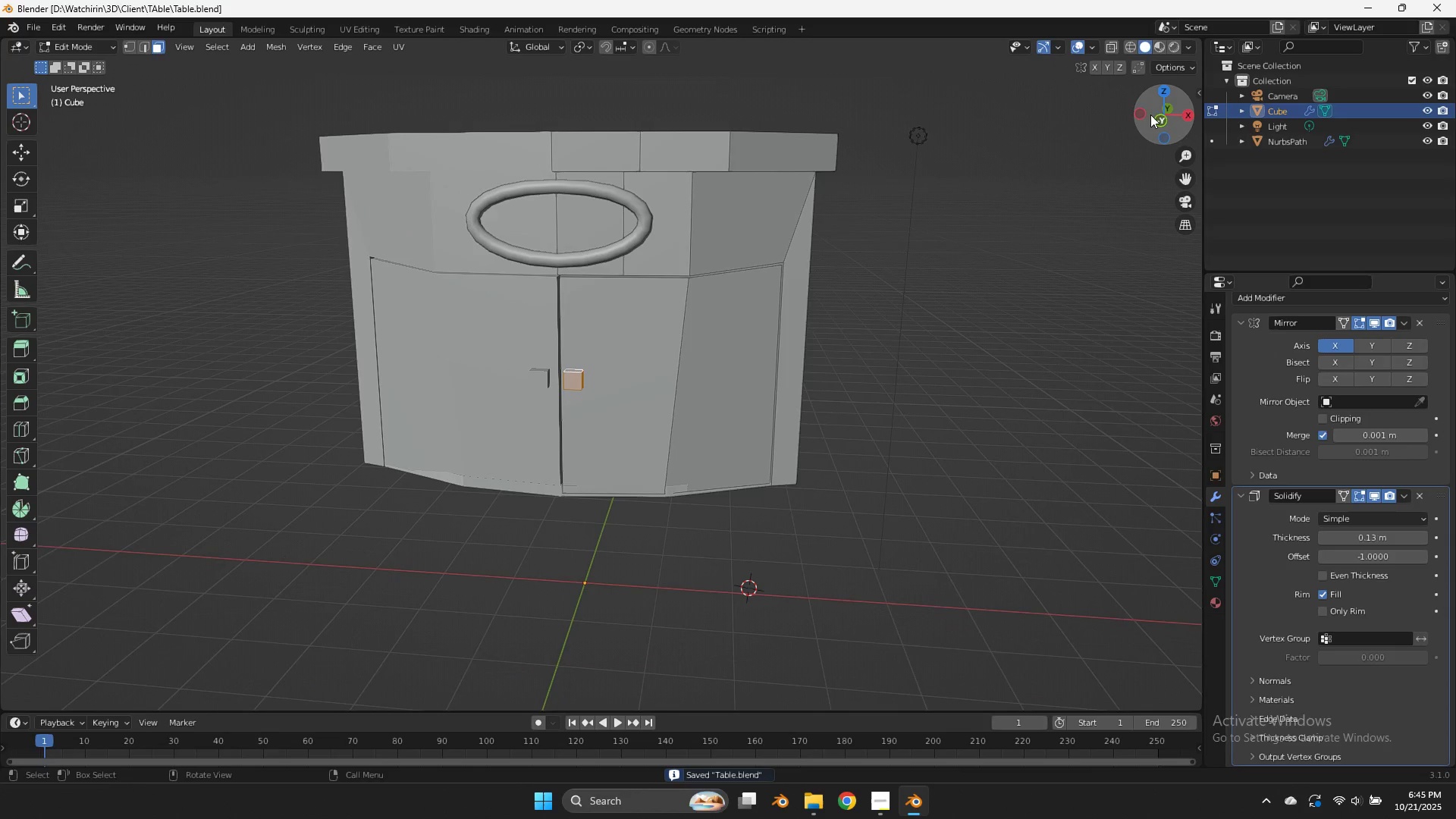 
scroll: coordinate [1150, 115], scroll_direction: down, amount: 3.0
 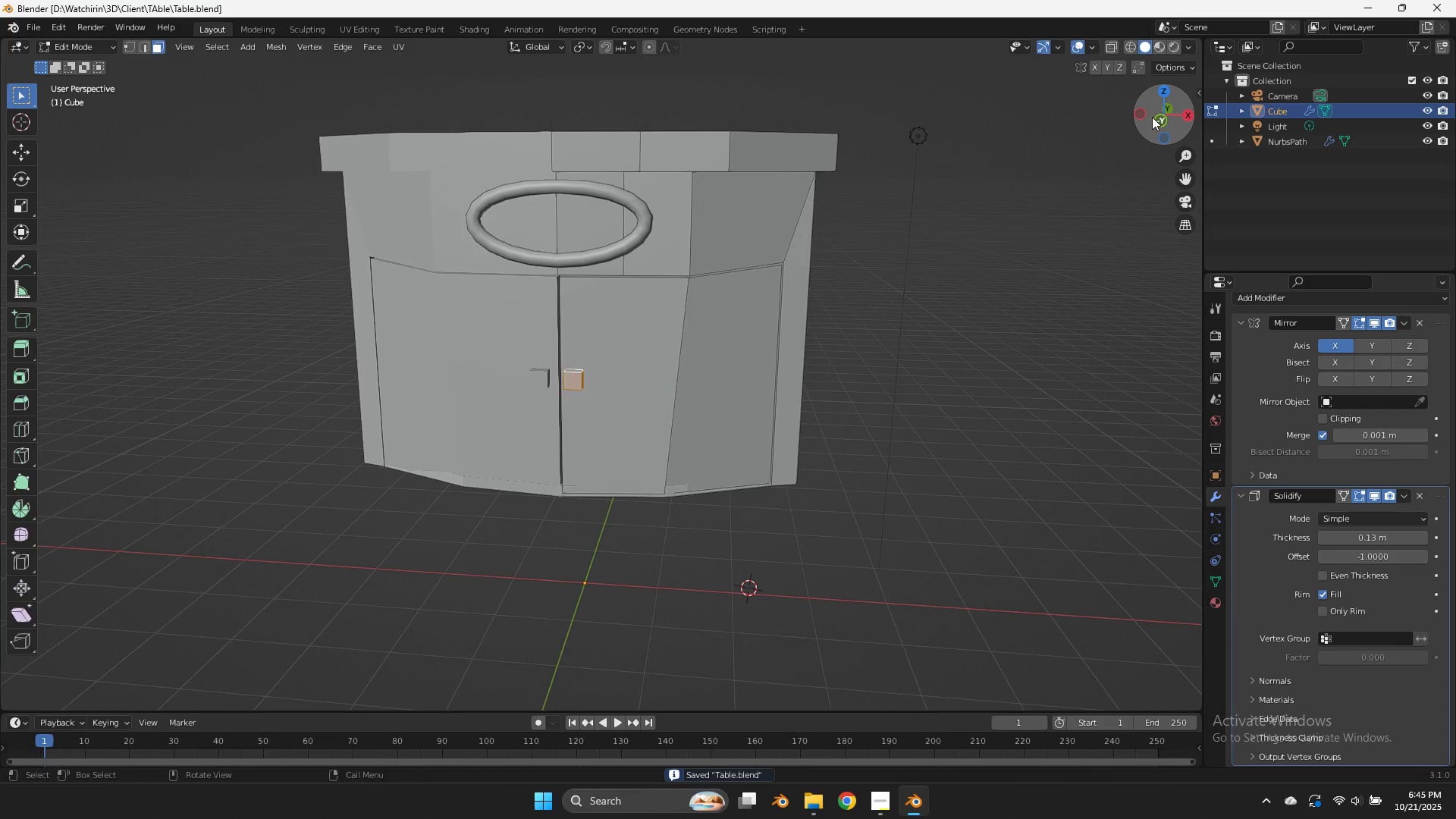 
key(Tab)
 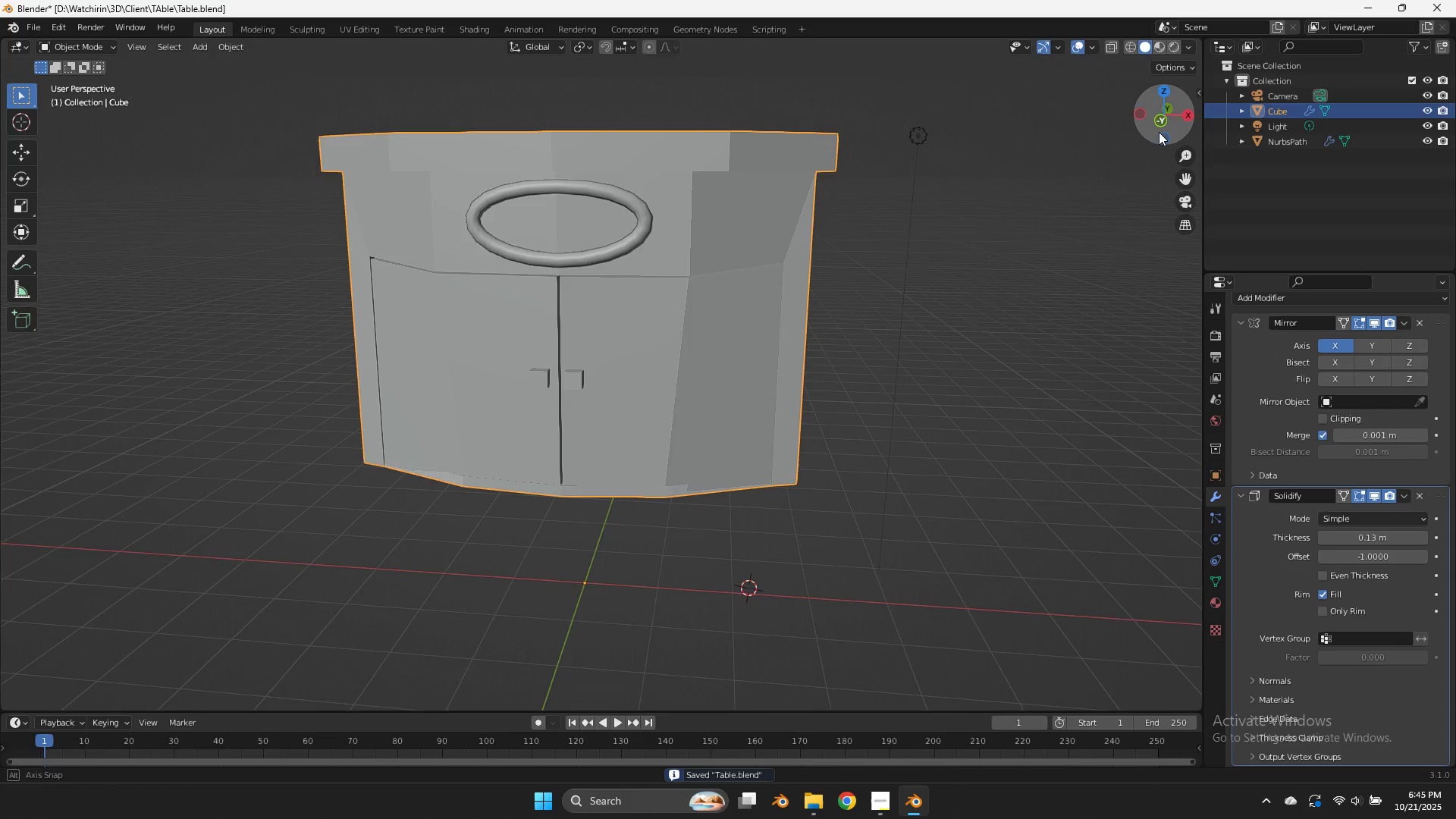 
left_click_drag(start_coordinate=[1164, 125], to_coordinate=[1141, 158])
 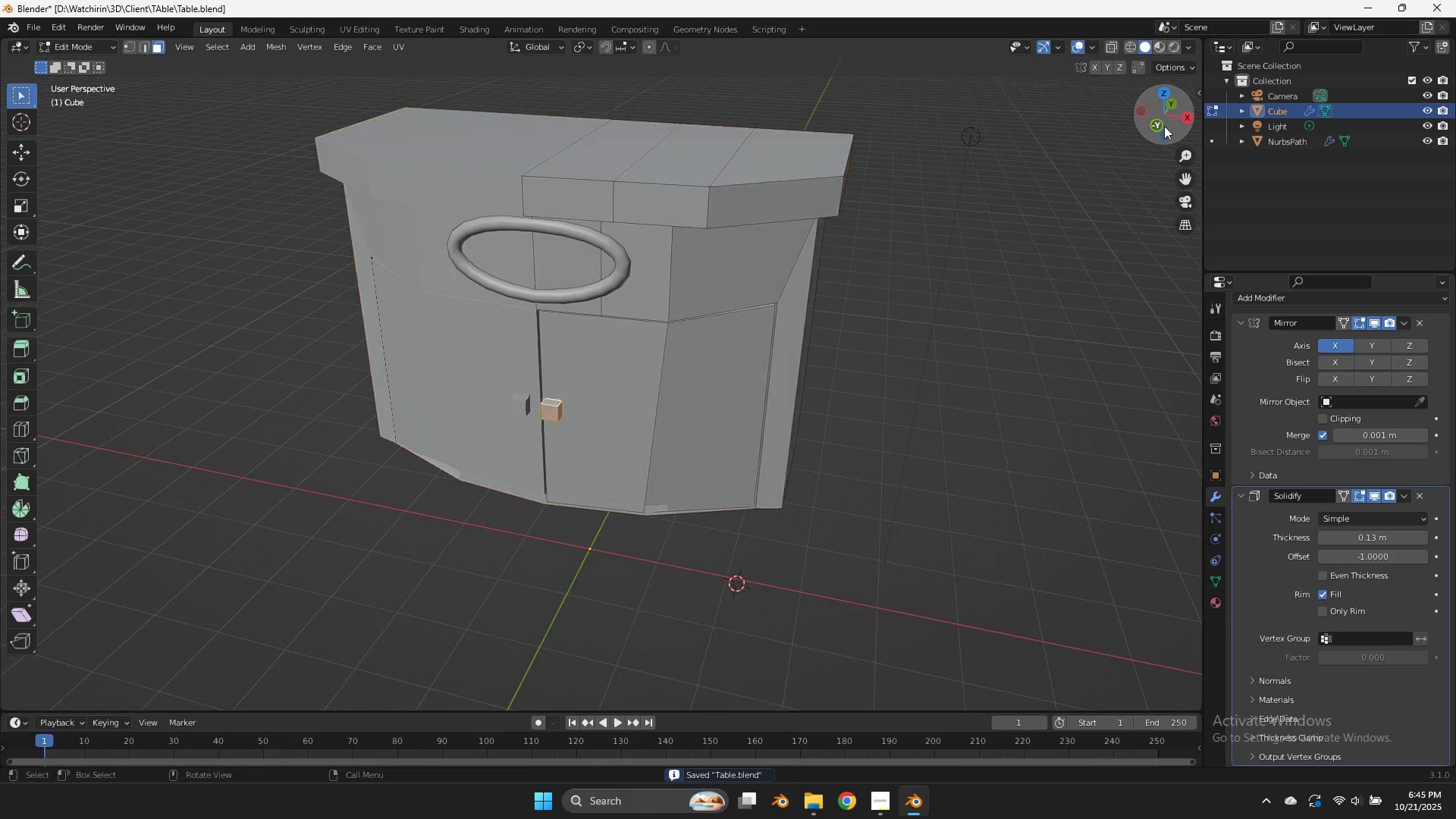 
key(Tab)
 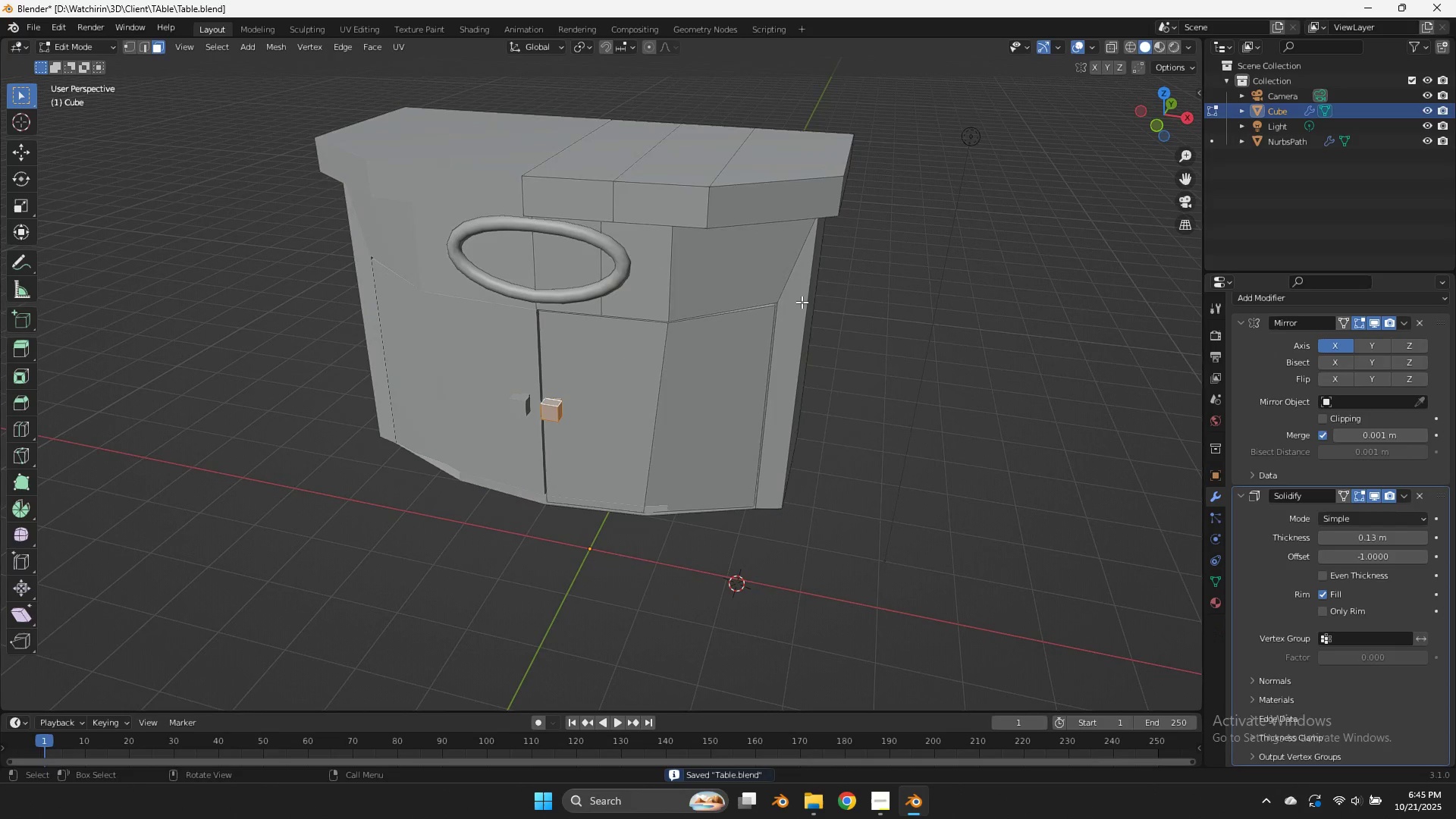 
left_click([802, 302])
 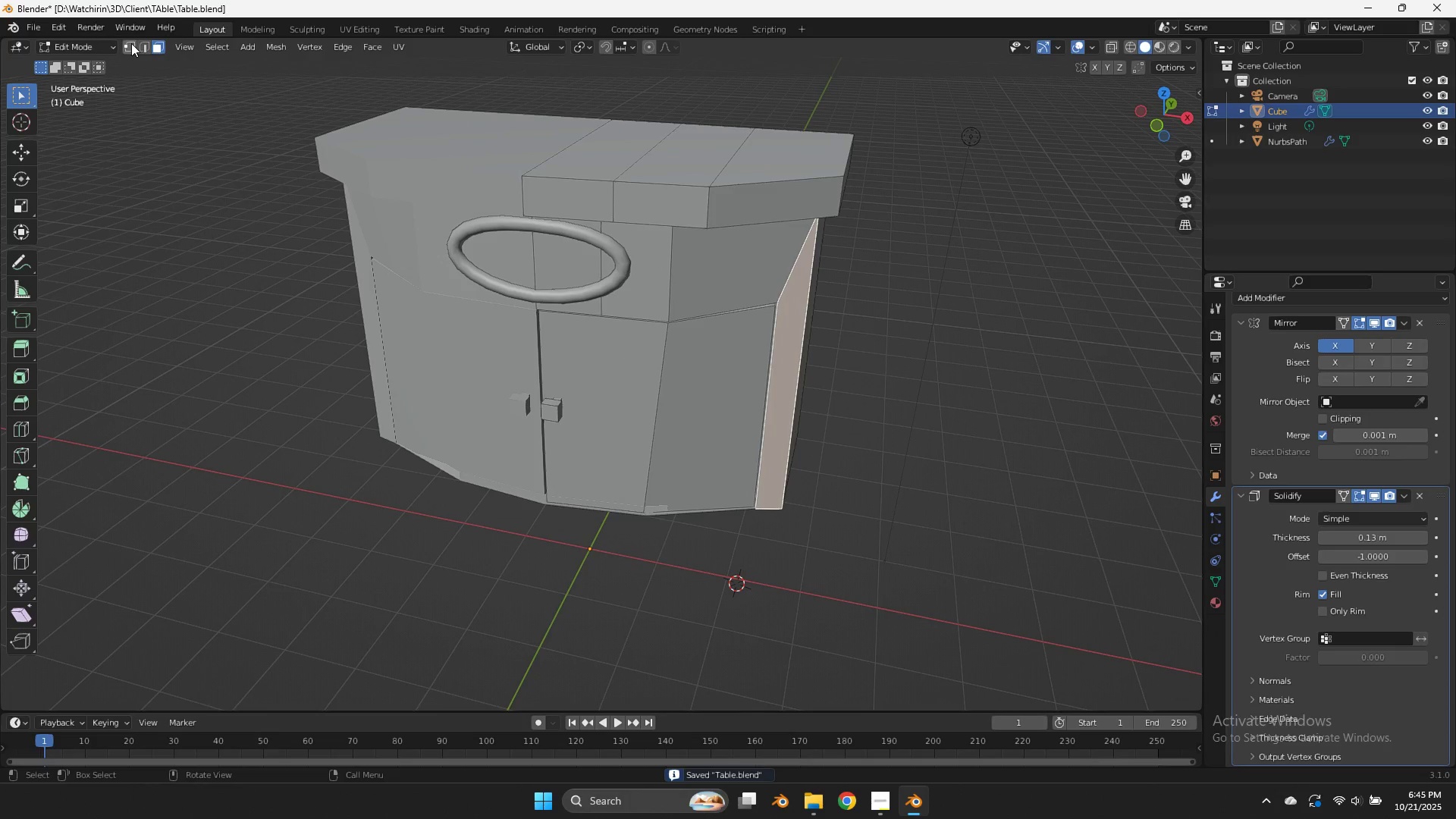 
key(Control+ControlLeft)
 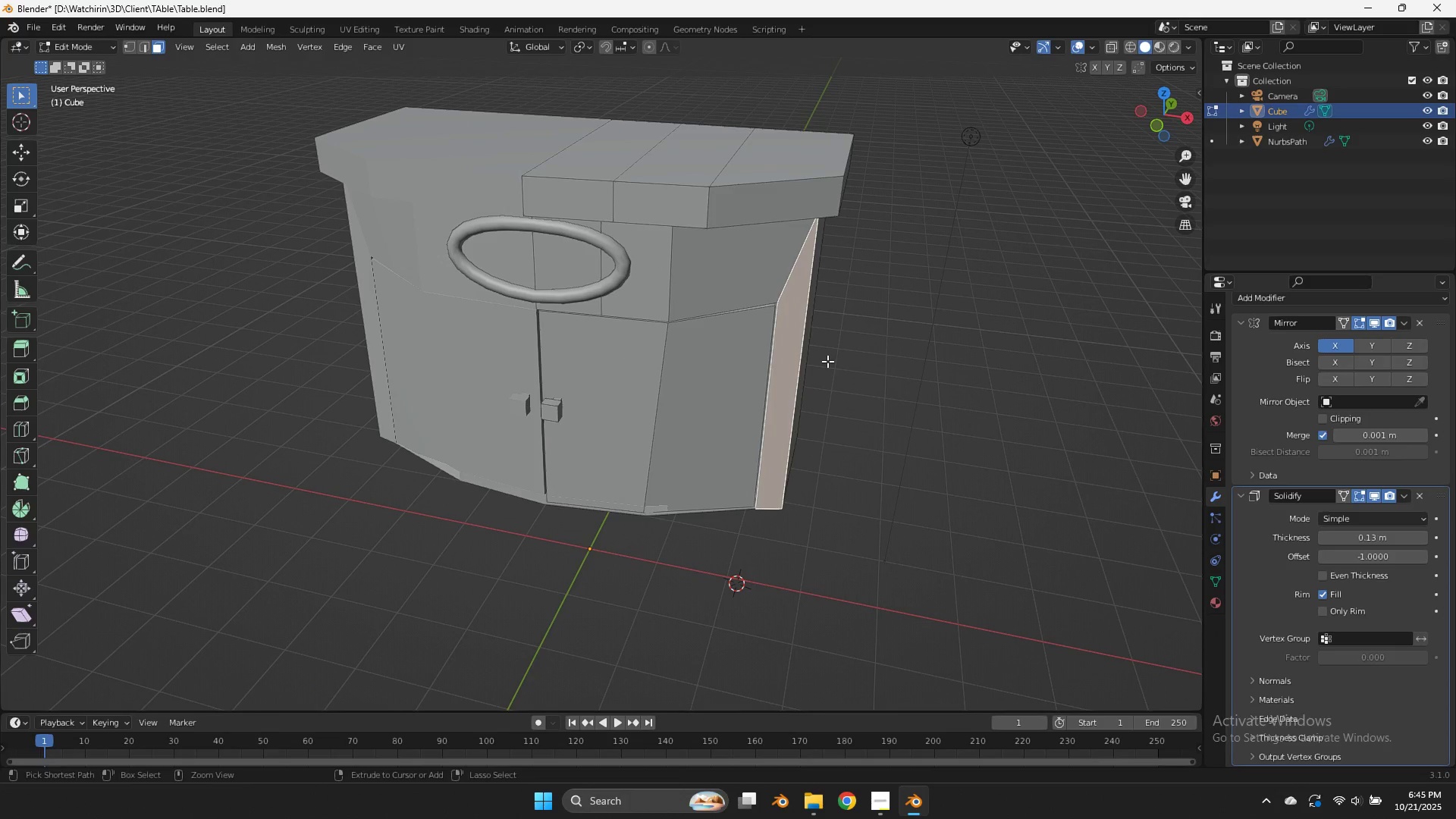 
key(Control+S)
 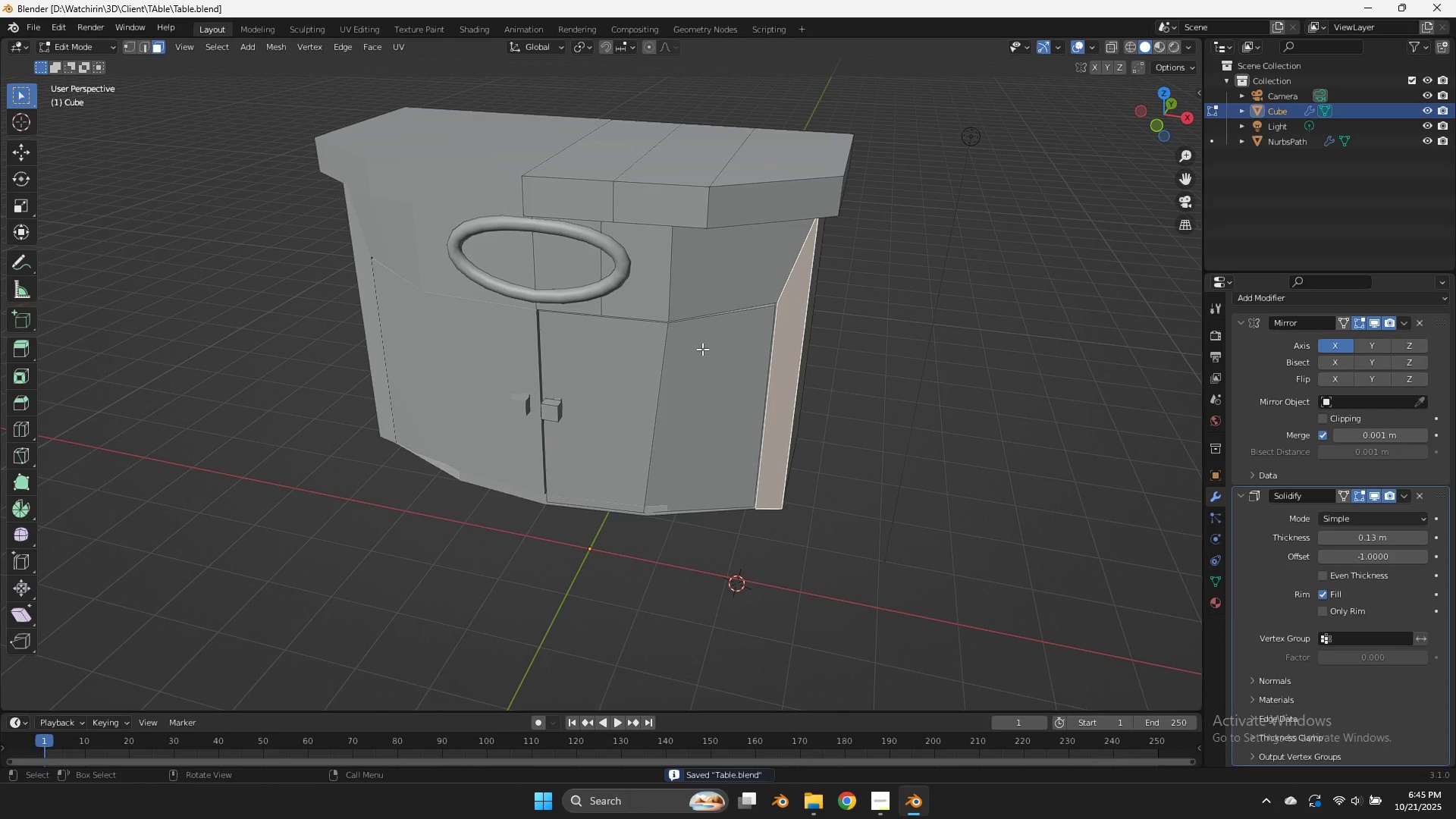 
key(Tab)
 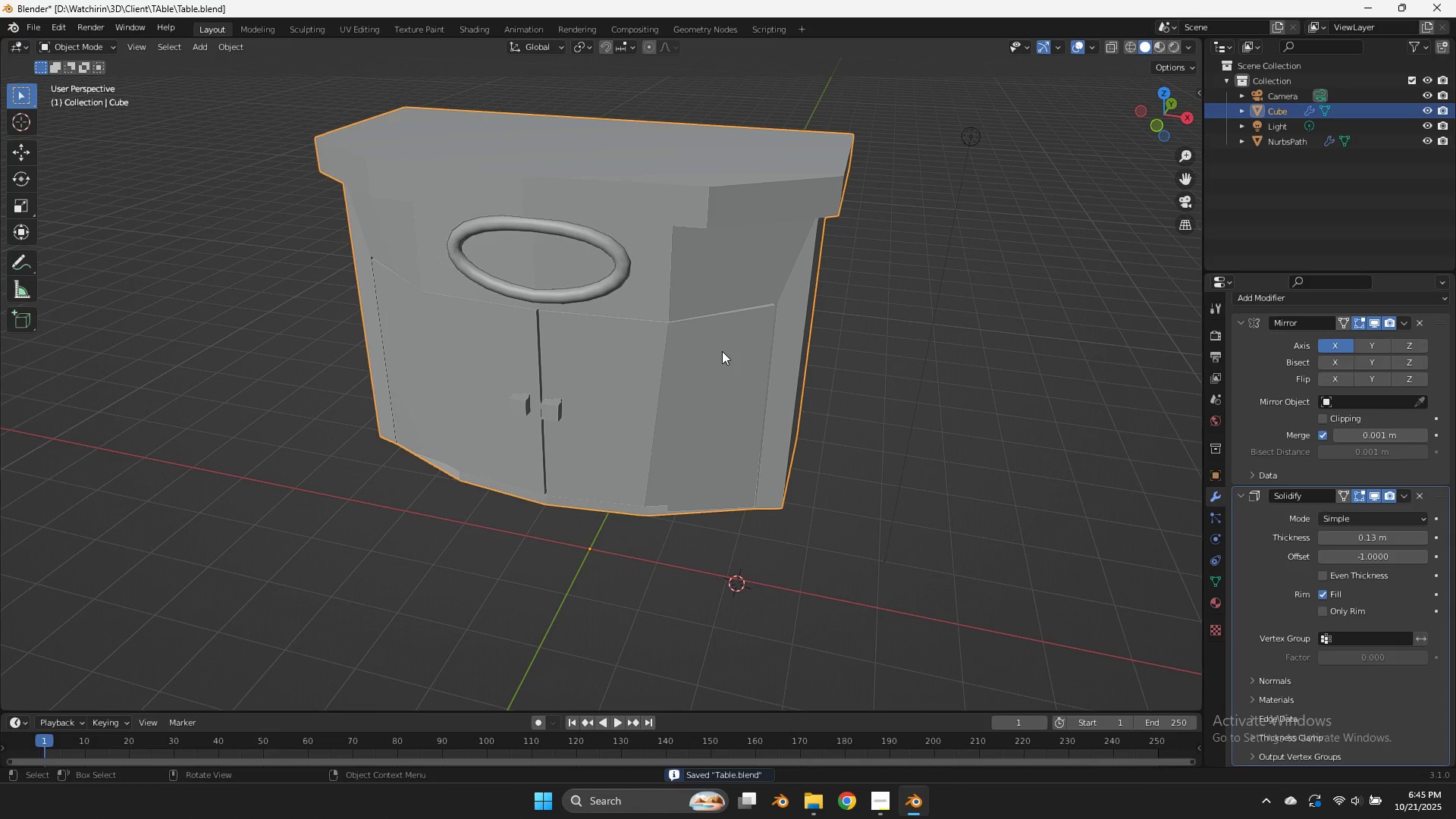 
left_click([722, 351])
 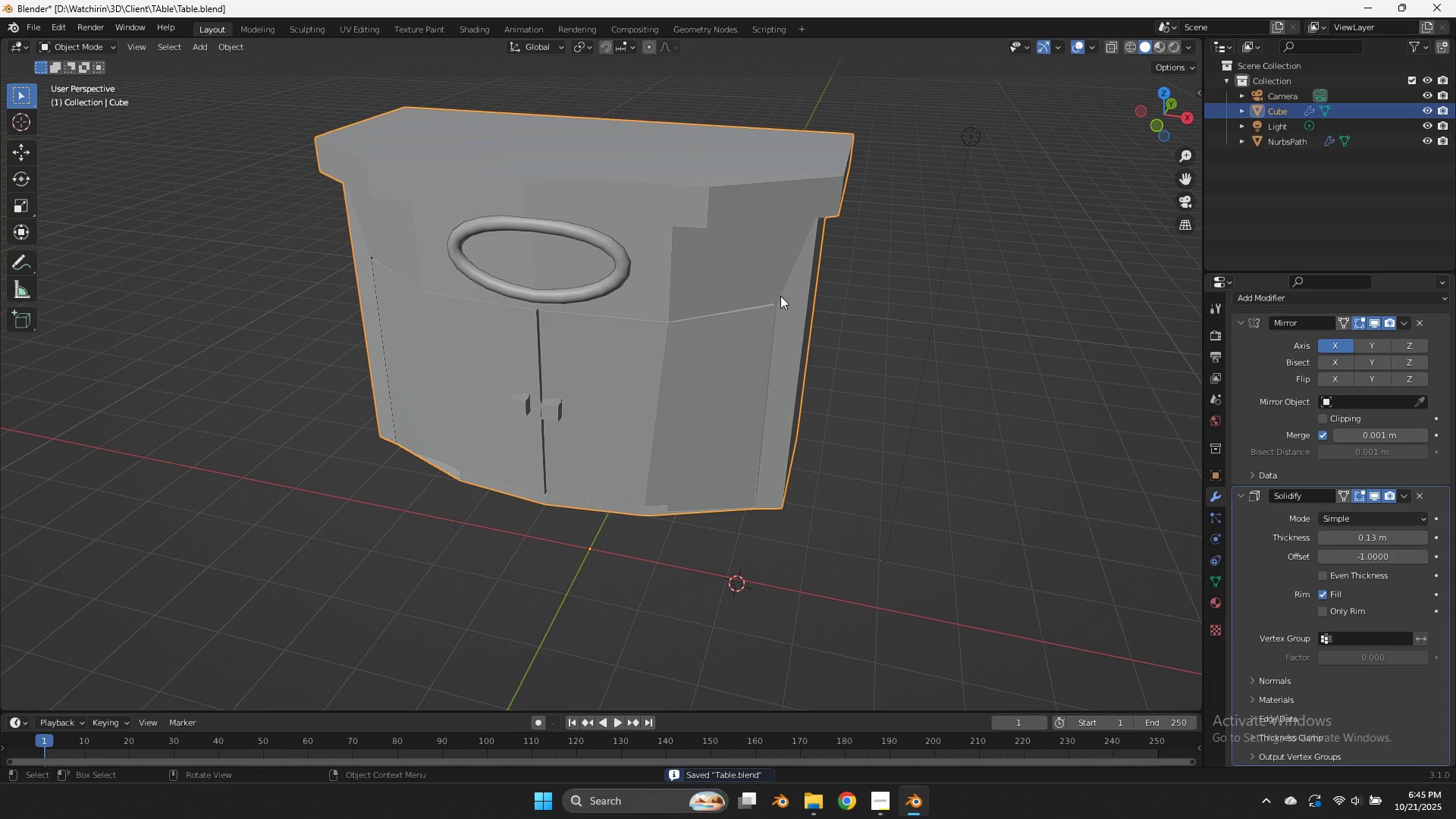 
left_click([780, 296])
 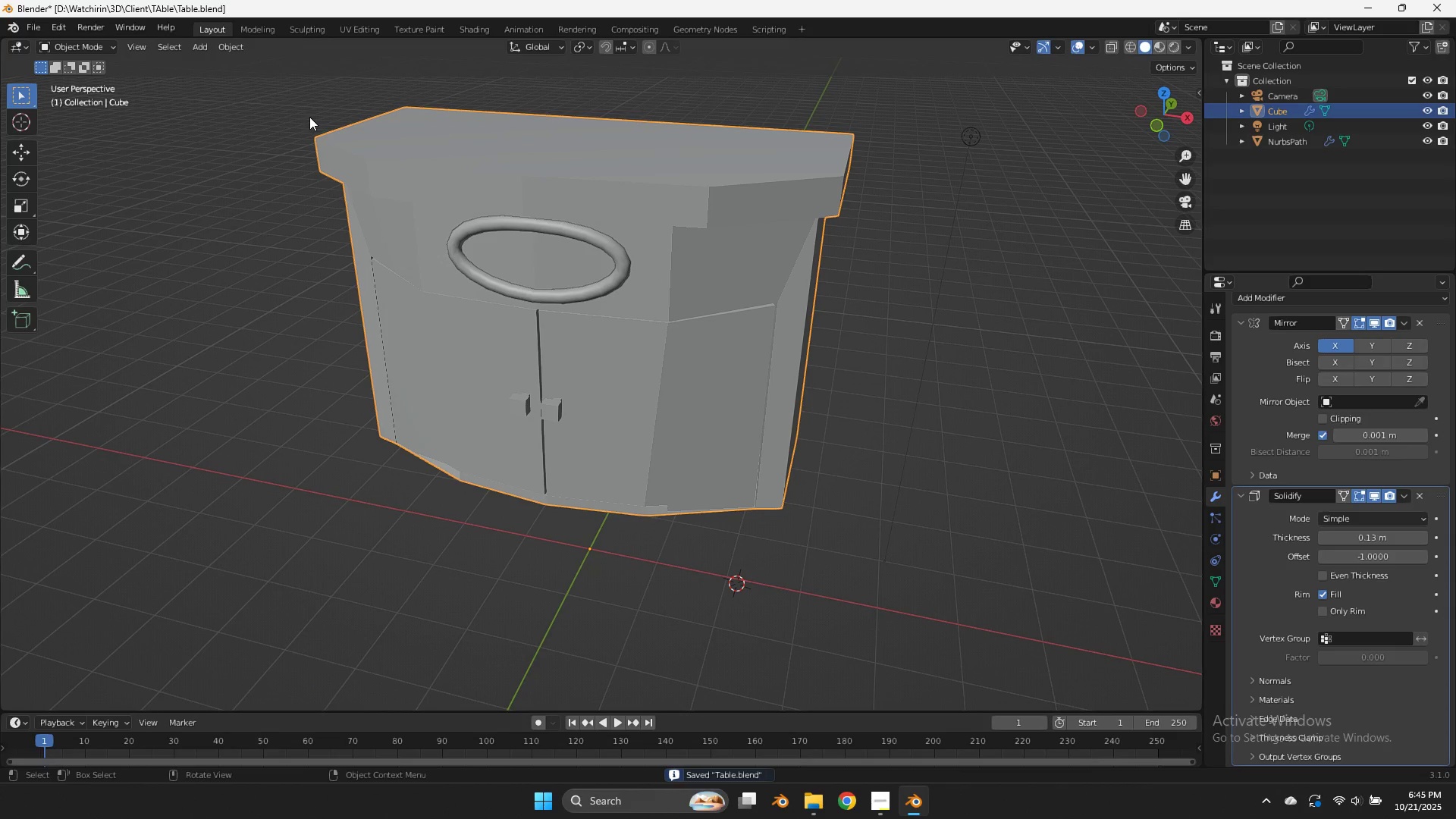 
key(Tab)
 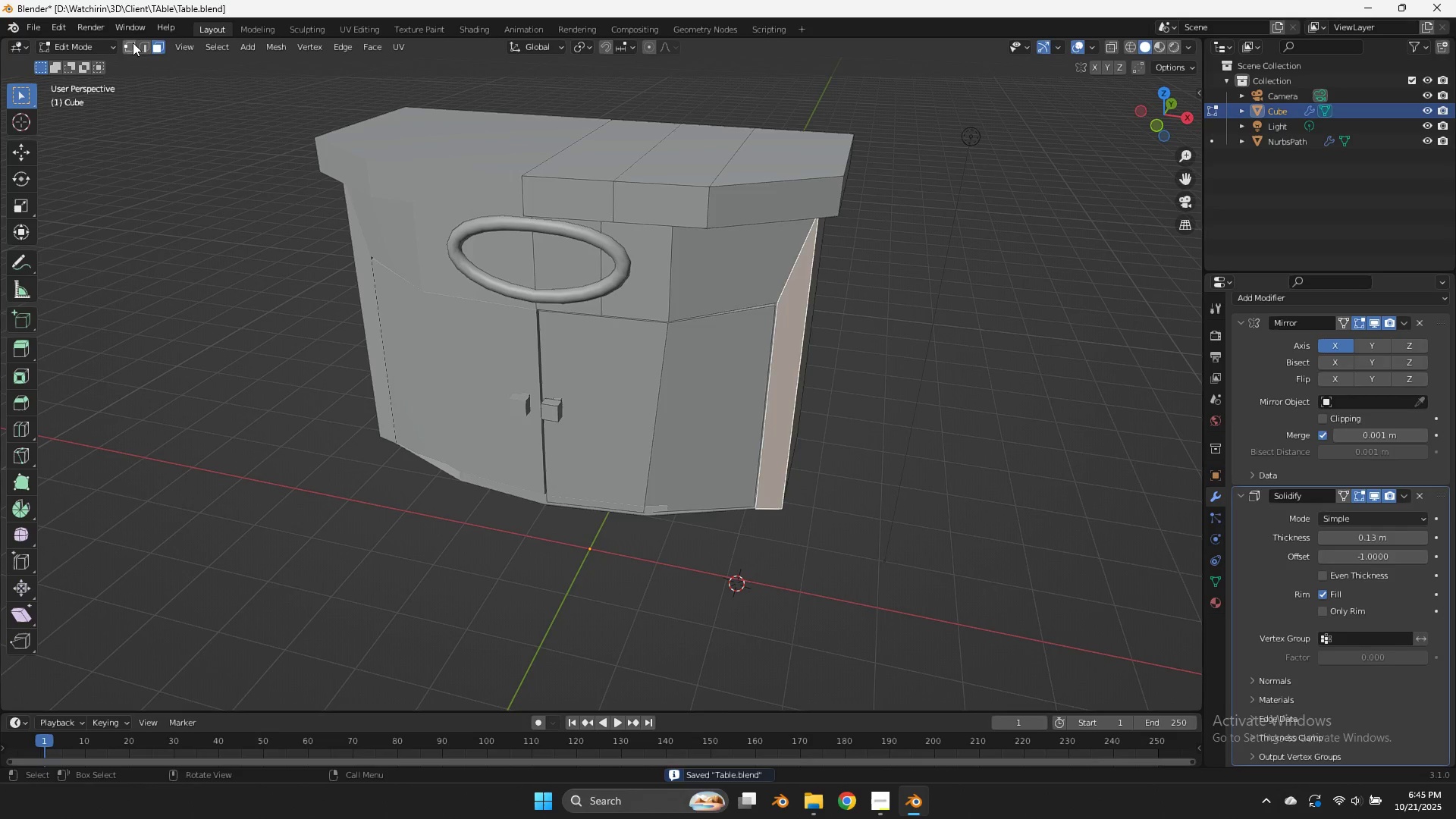 
left_click([132, 42])
 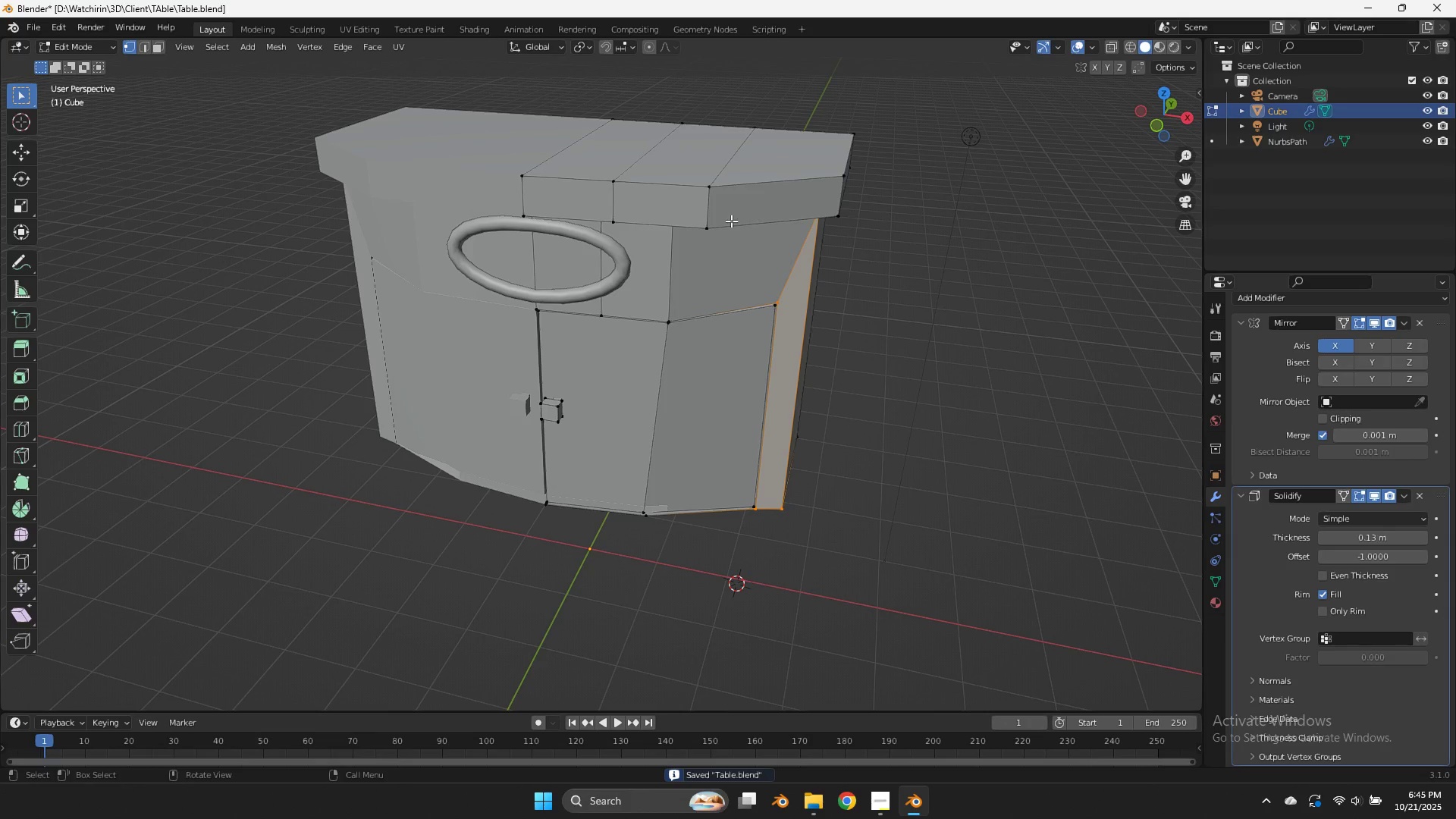 
key(Z)
 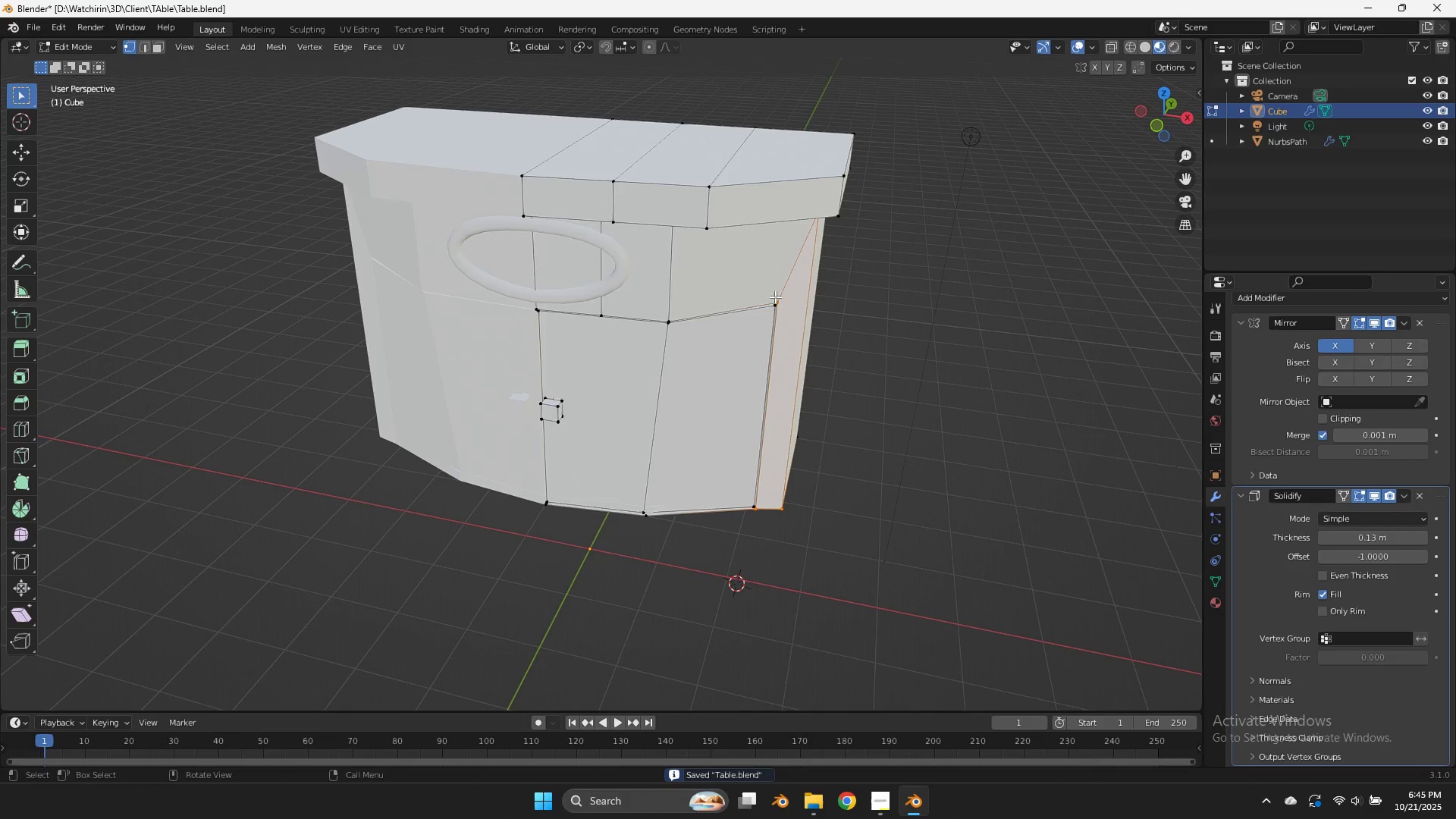 
left_click([771, 296])
 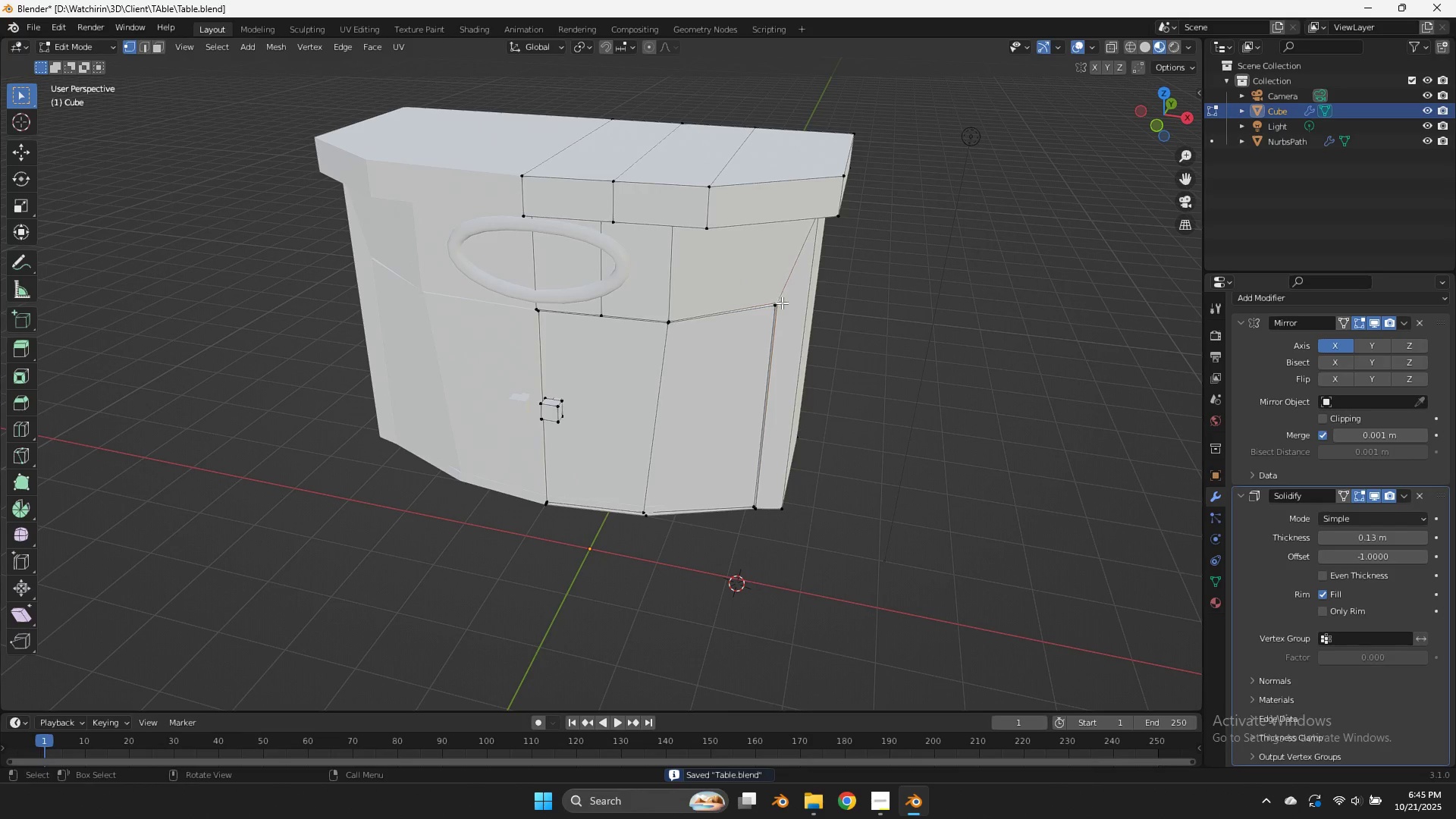 
key(Z)
 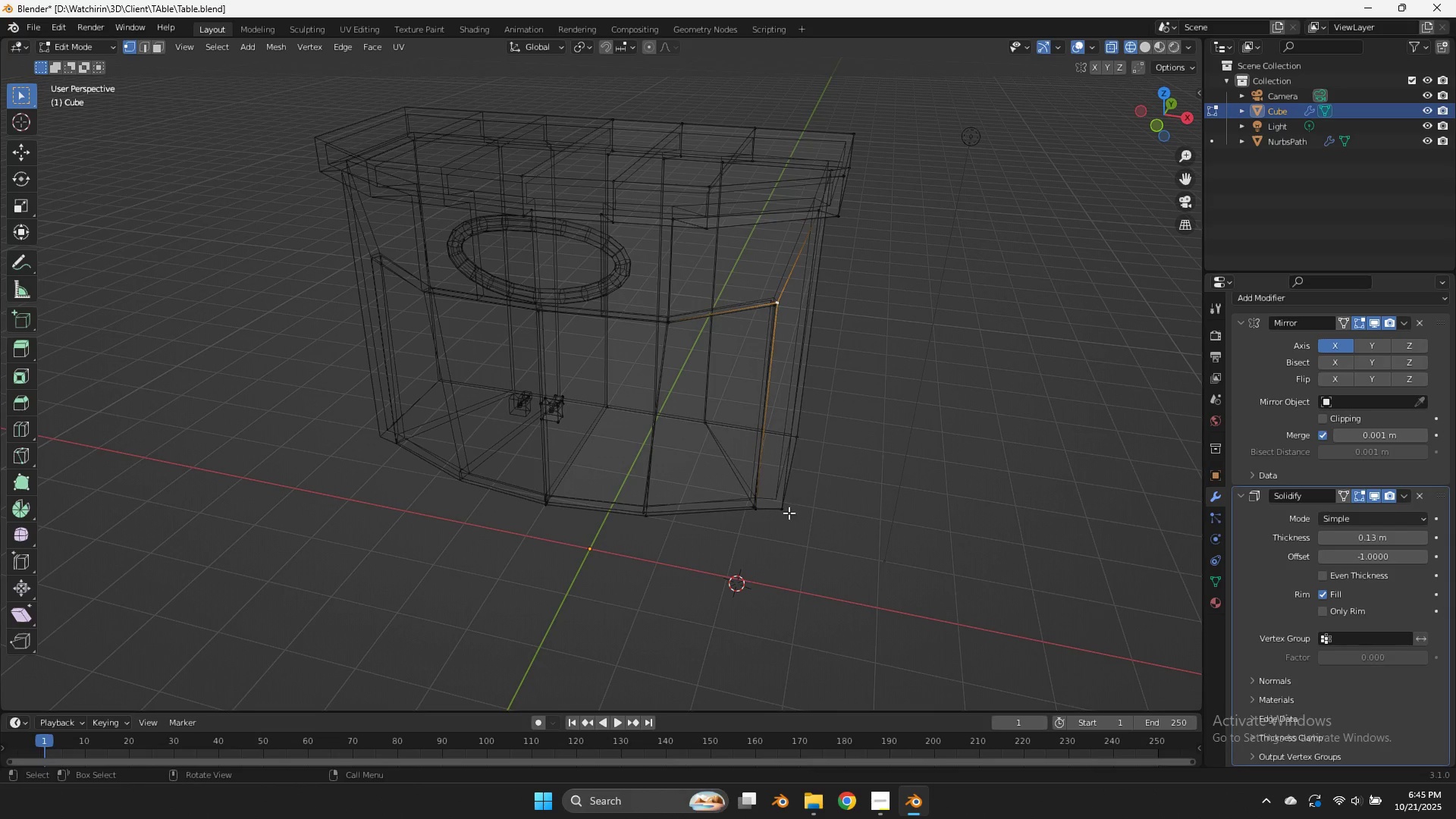 
hold_key(key=ShiftLeft, duration=0.92)
left_click([761, 508])
 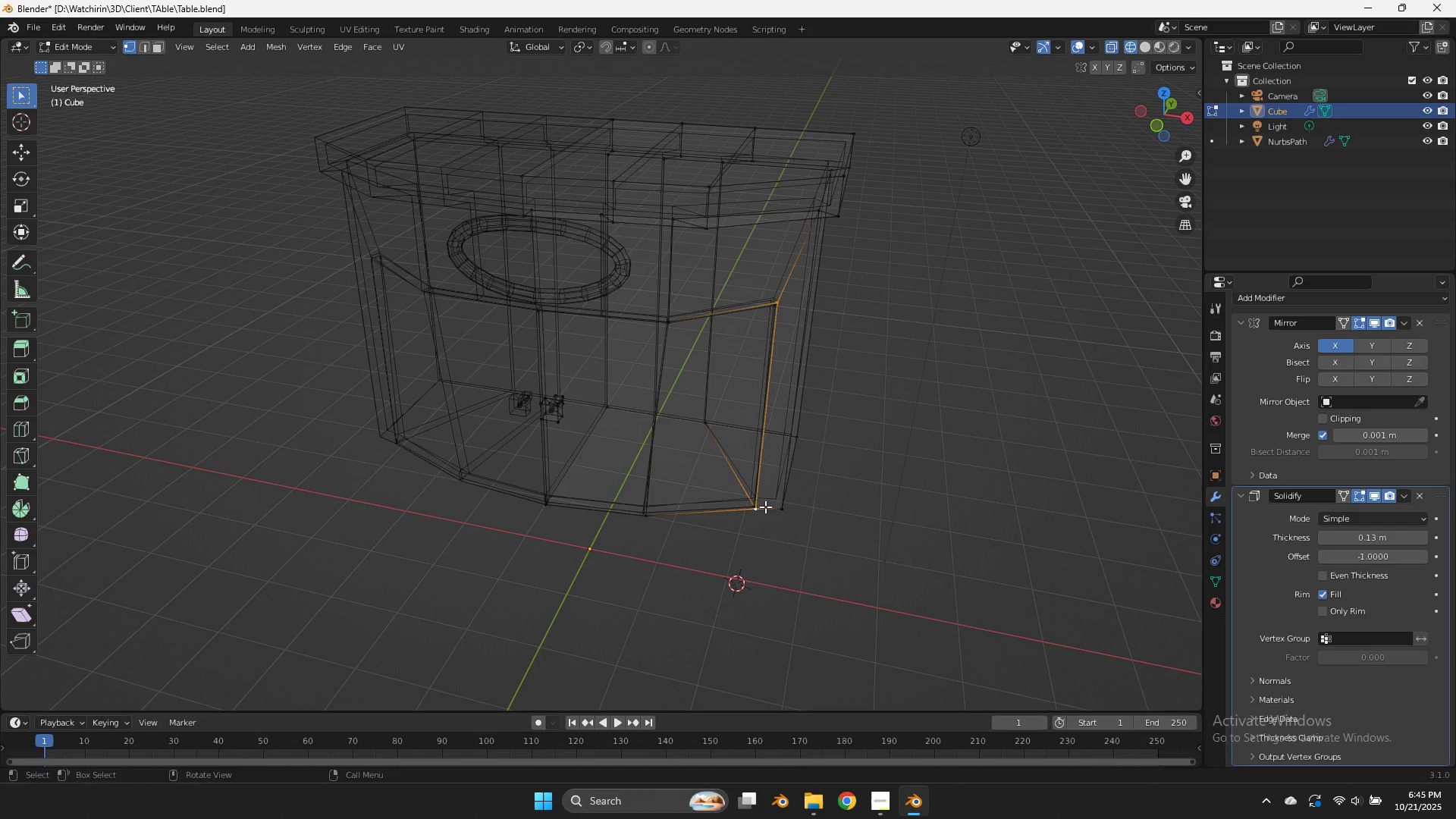 
type(zgy)
 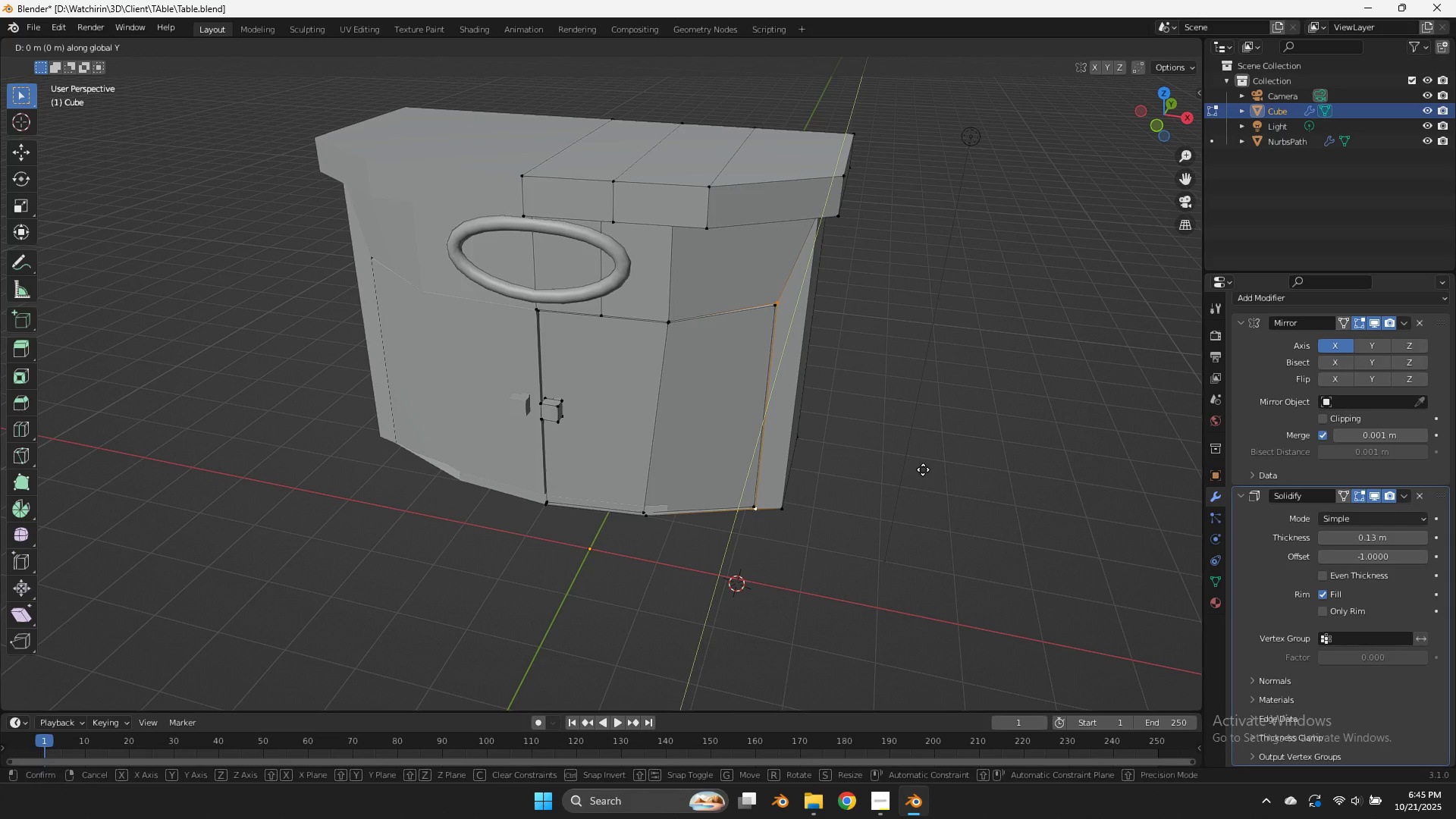 
hold_key(key=ShiftLeft, duration=1.03)
left_click([909, 507])
 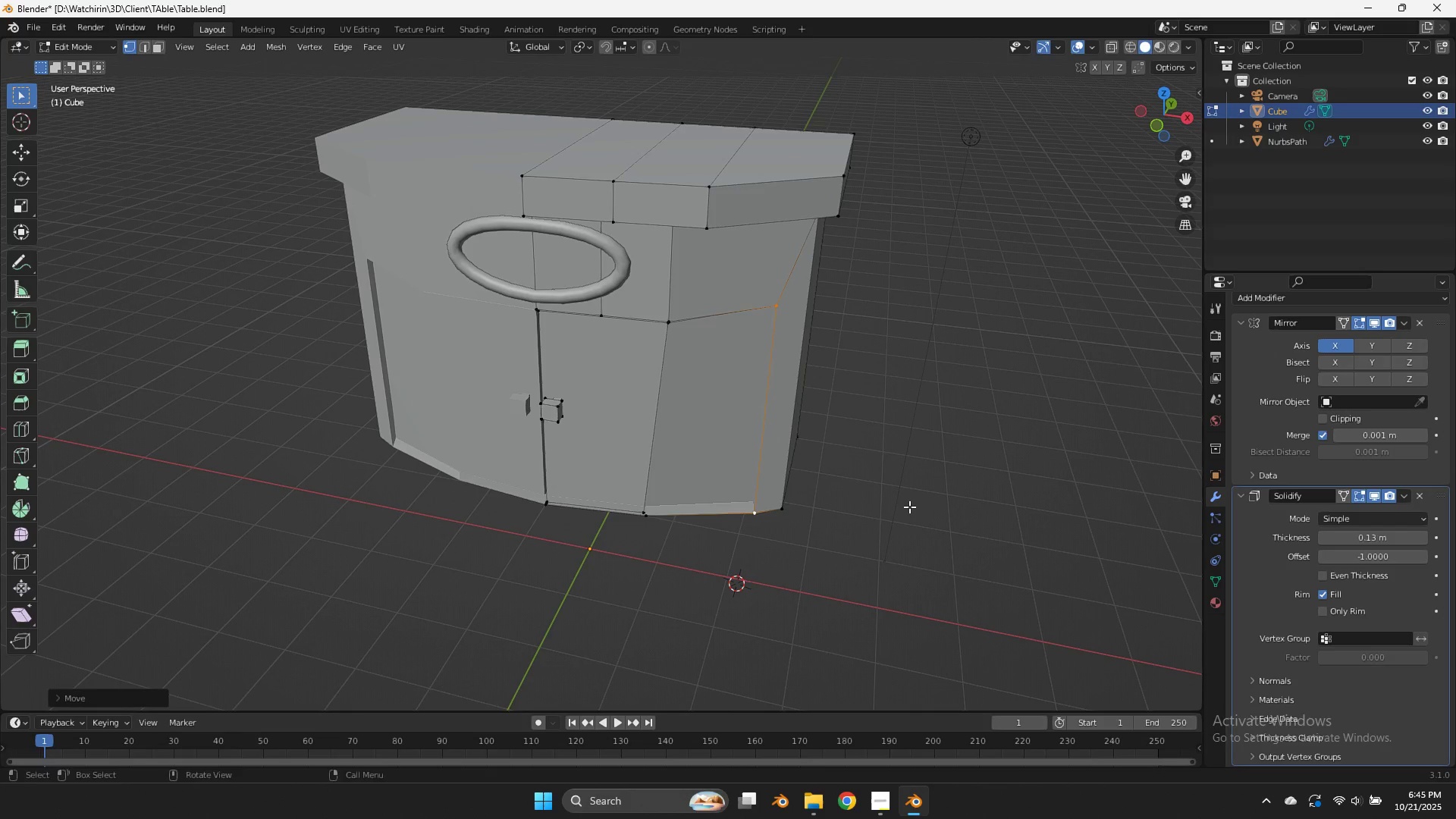 
key(Control+S)
 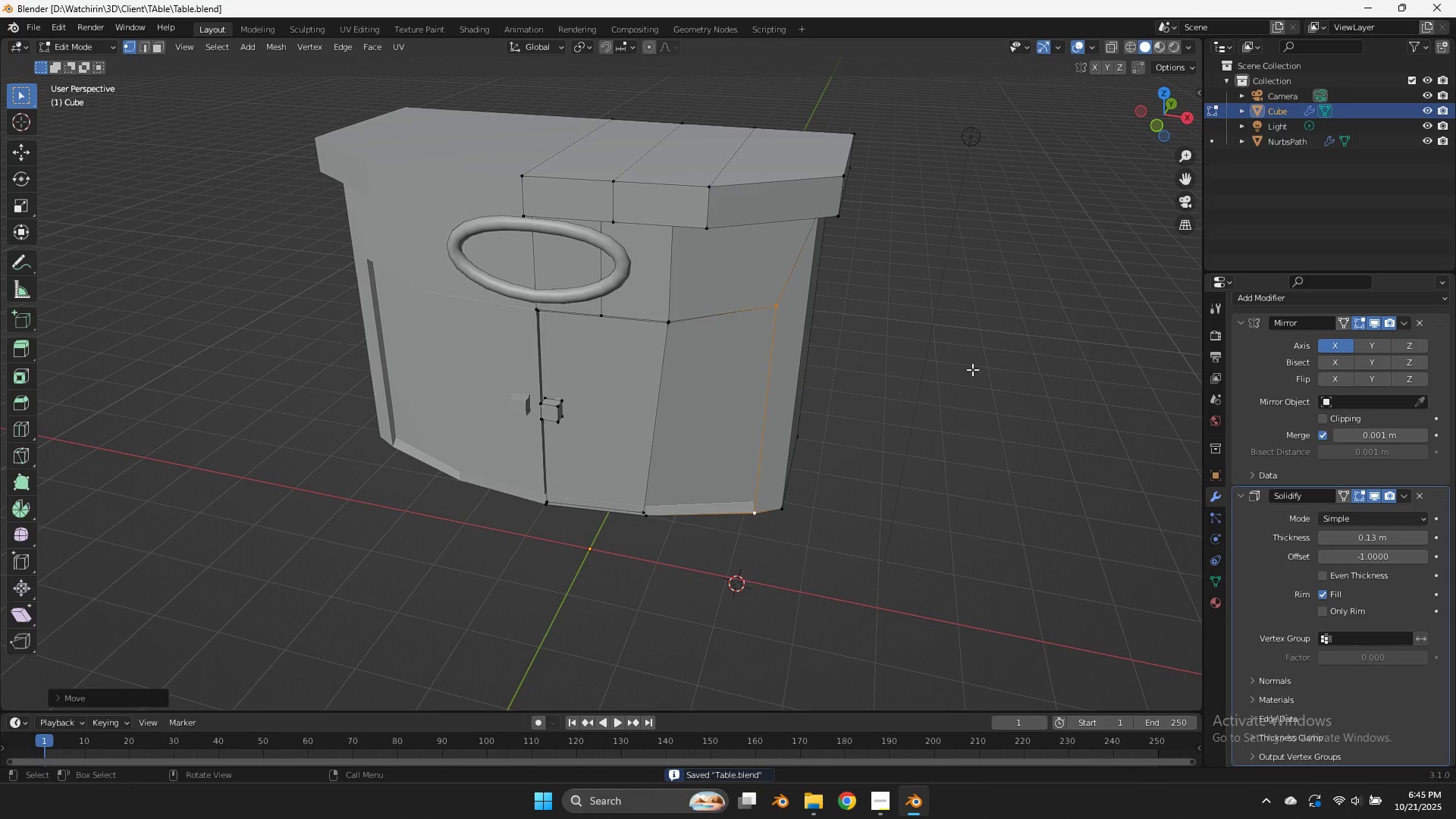 
key(Tab)
 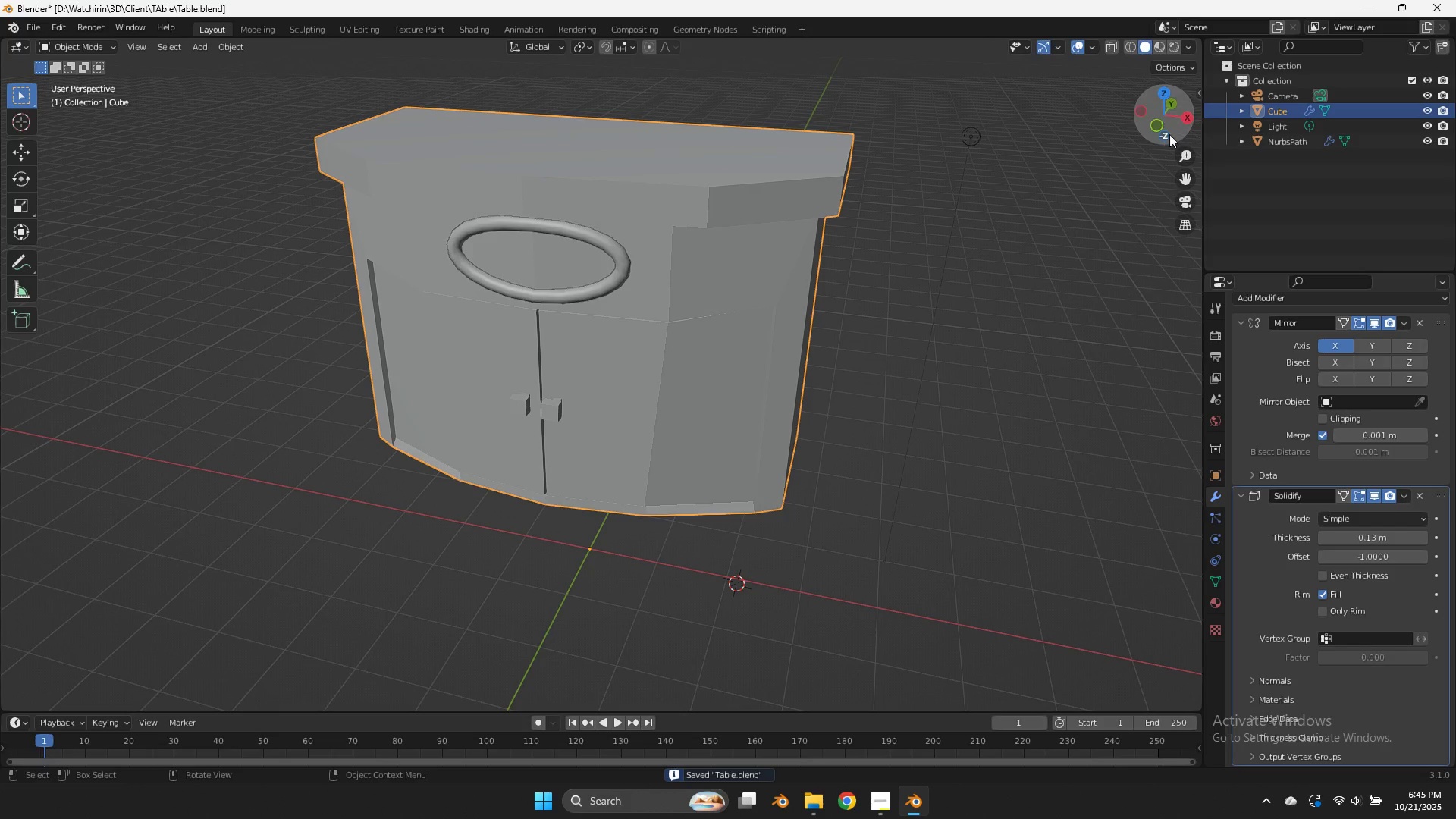 
left_click_drag(start_coordinate=[1169, 133], to_coordinate=[31, 76])
 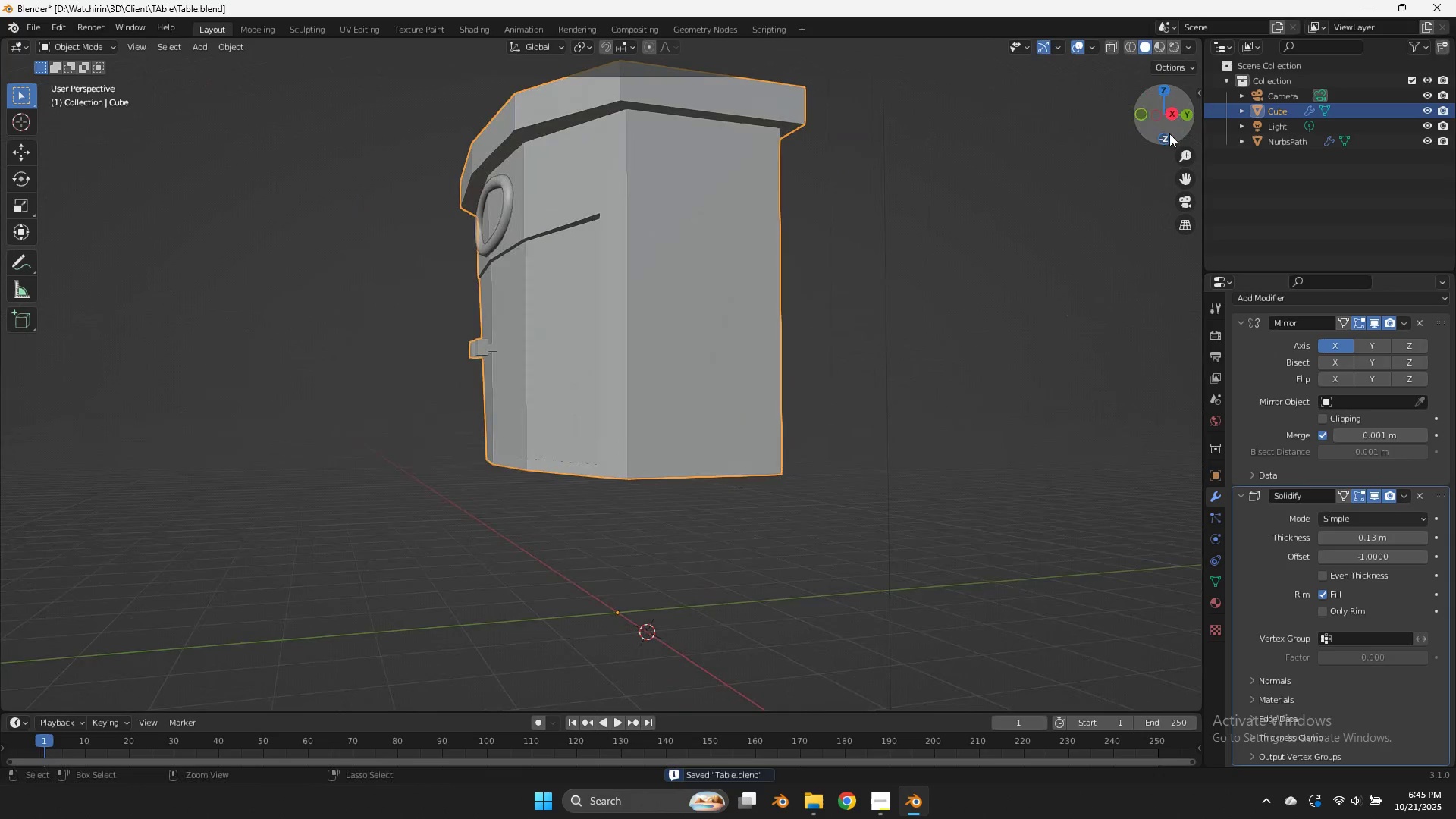 
key(Control+ControlLeft)
 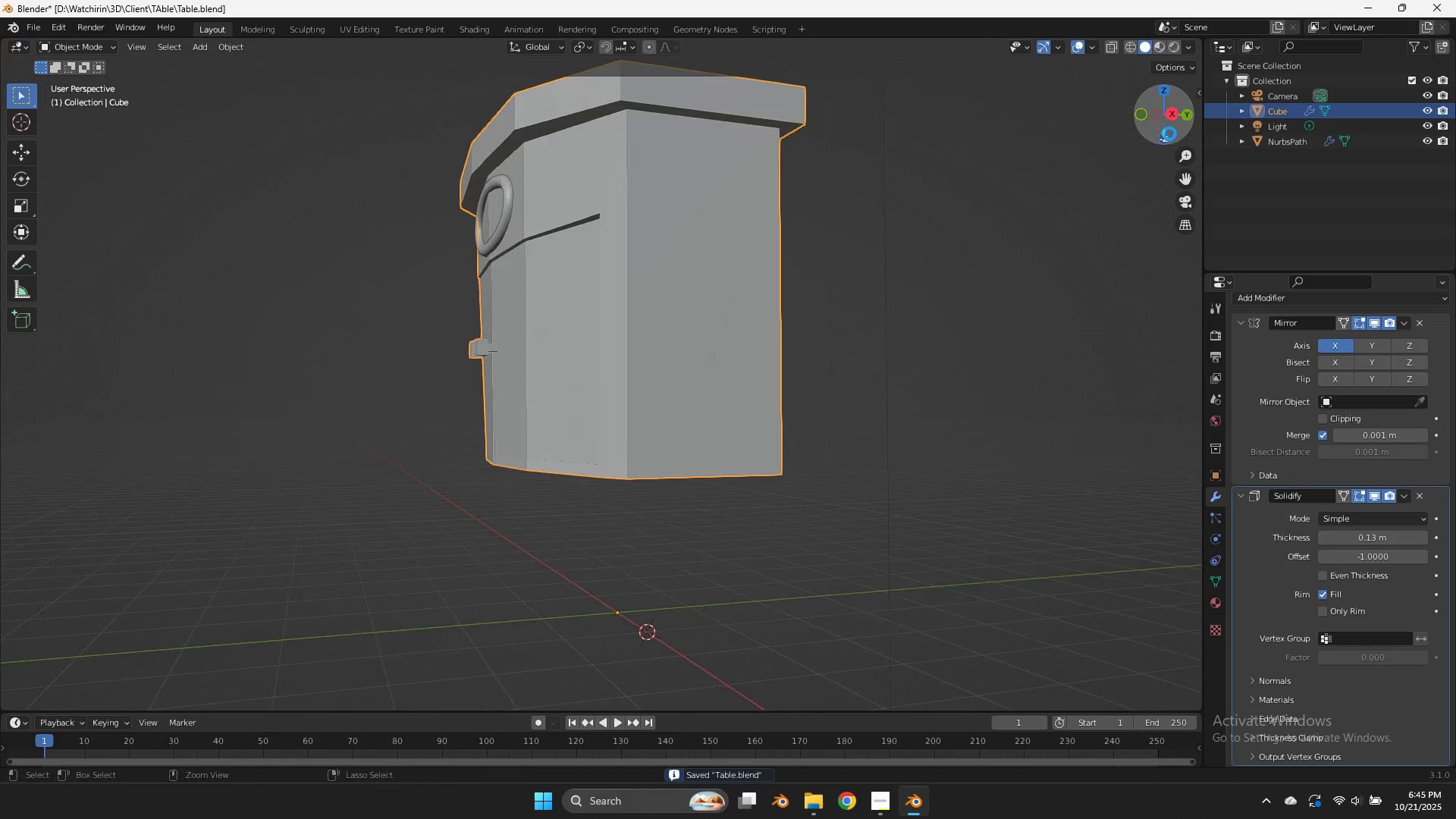 
key(Control+S)
 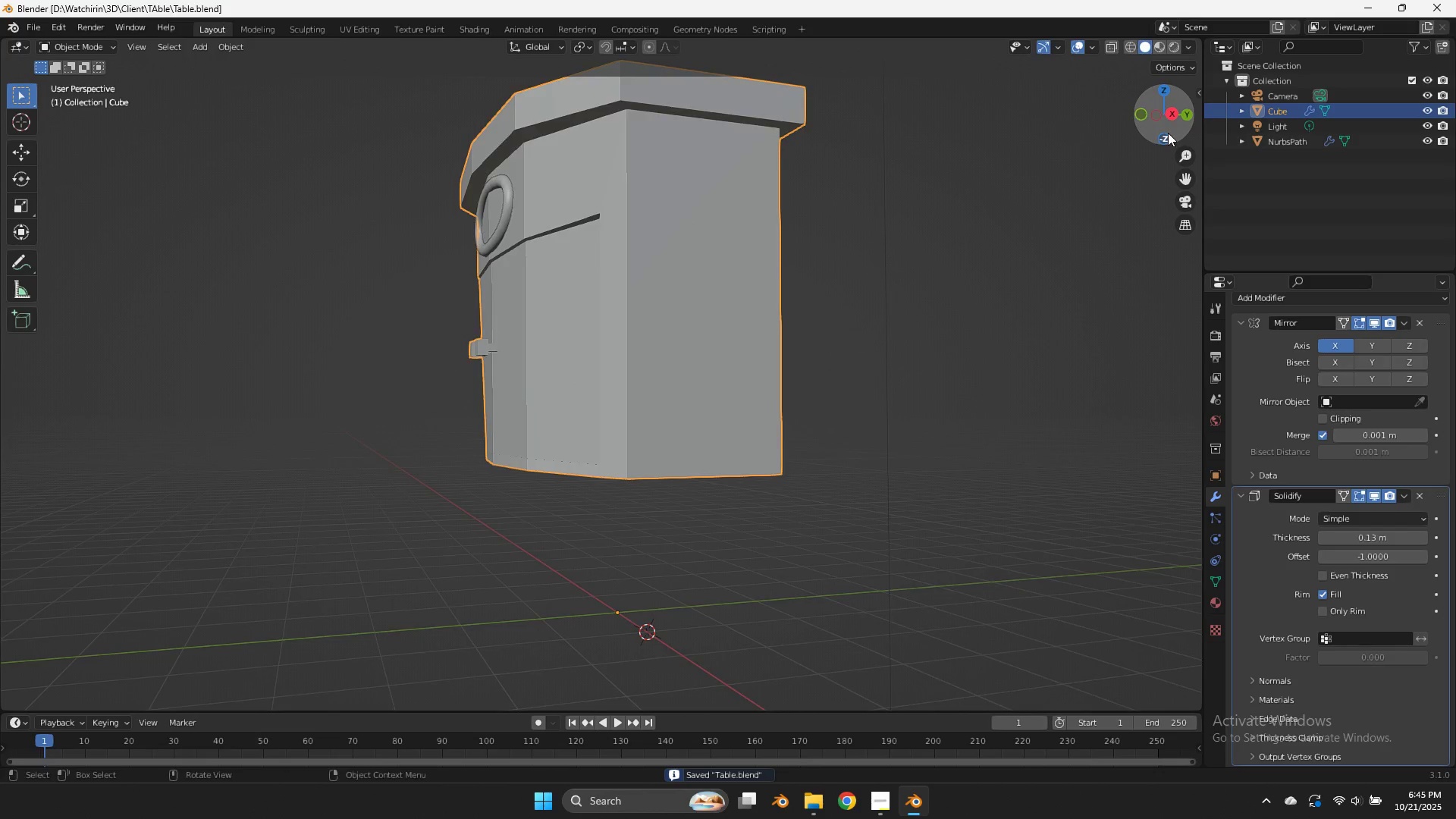 
left_click_drag(start_coordinate=[1166, 133], to_coordinate=[138, 219])
 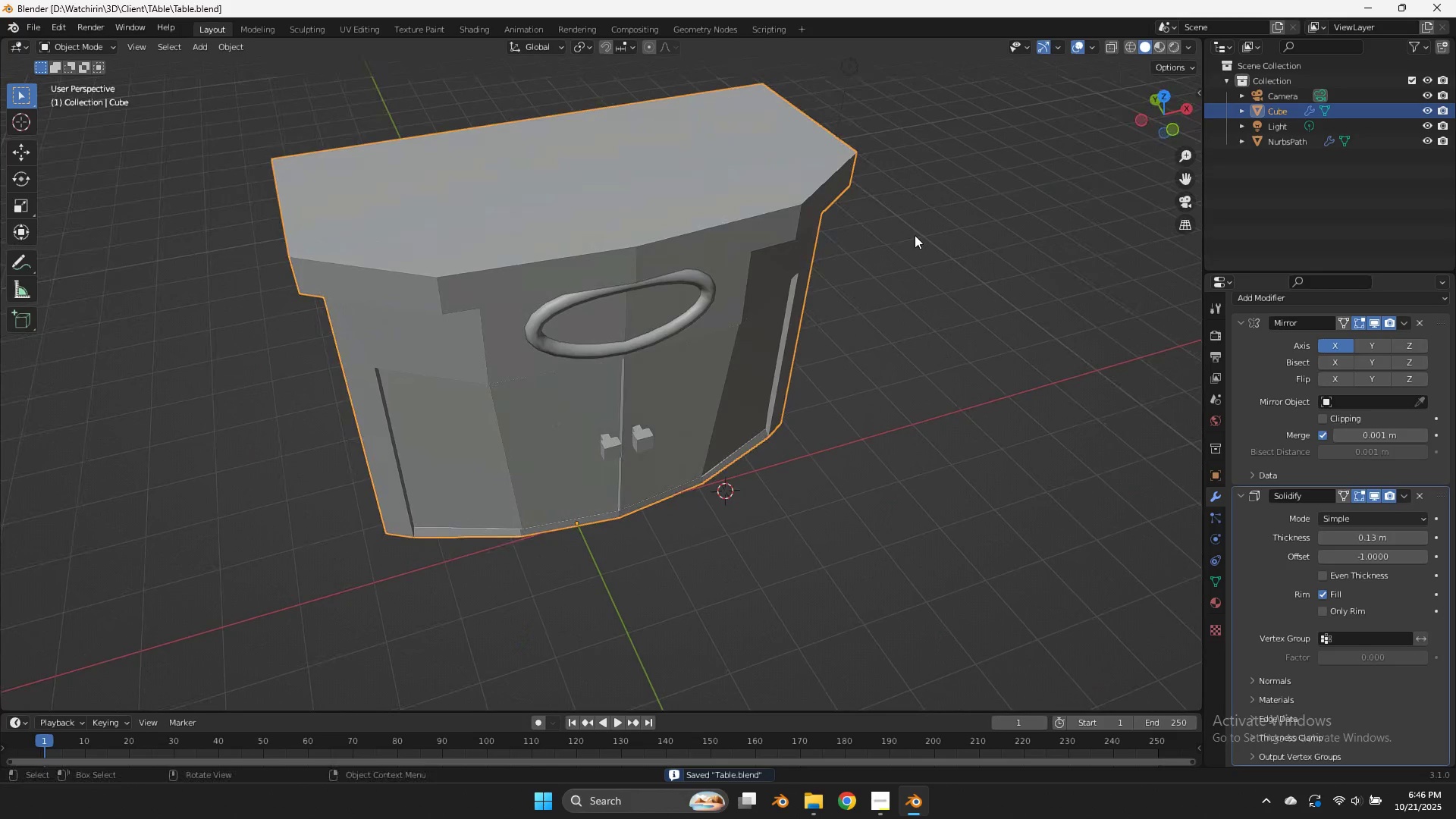 
key(Tab)
 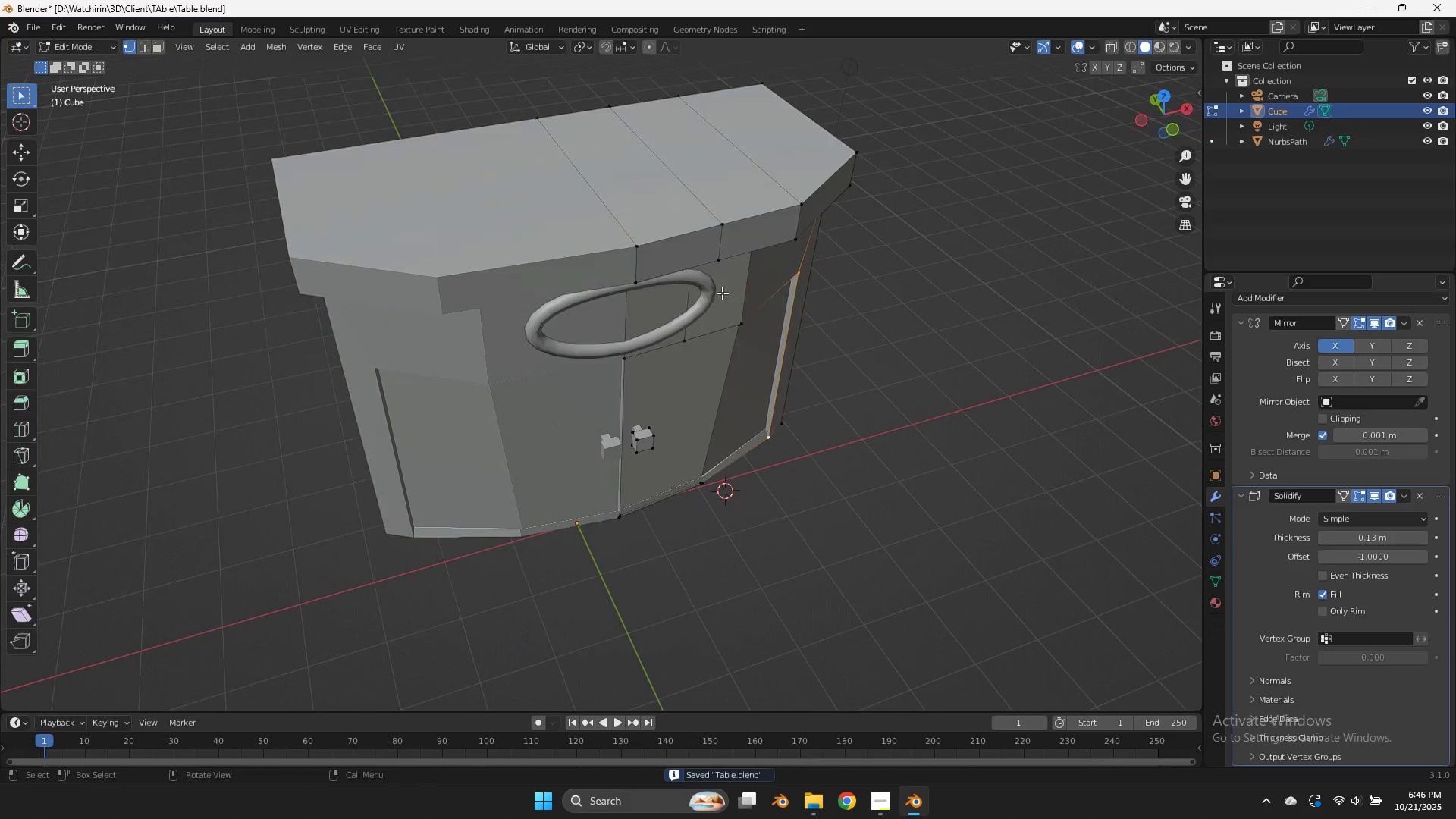 
key(Tab)
 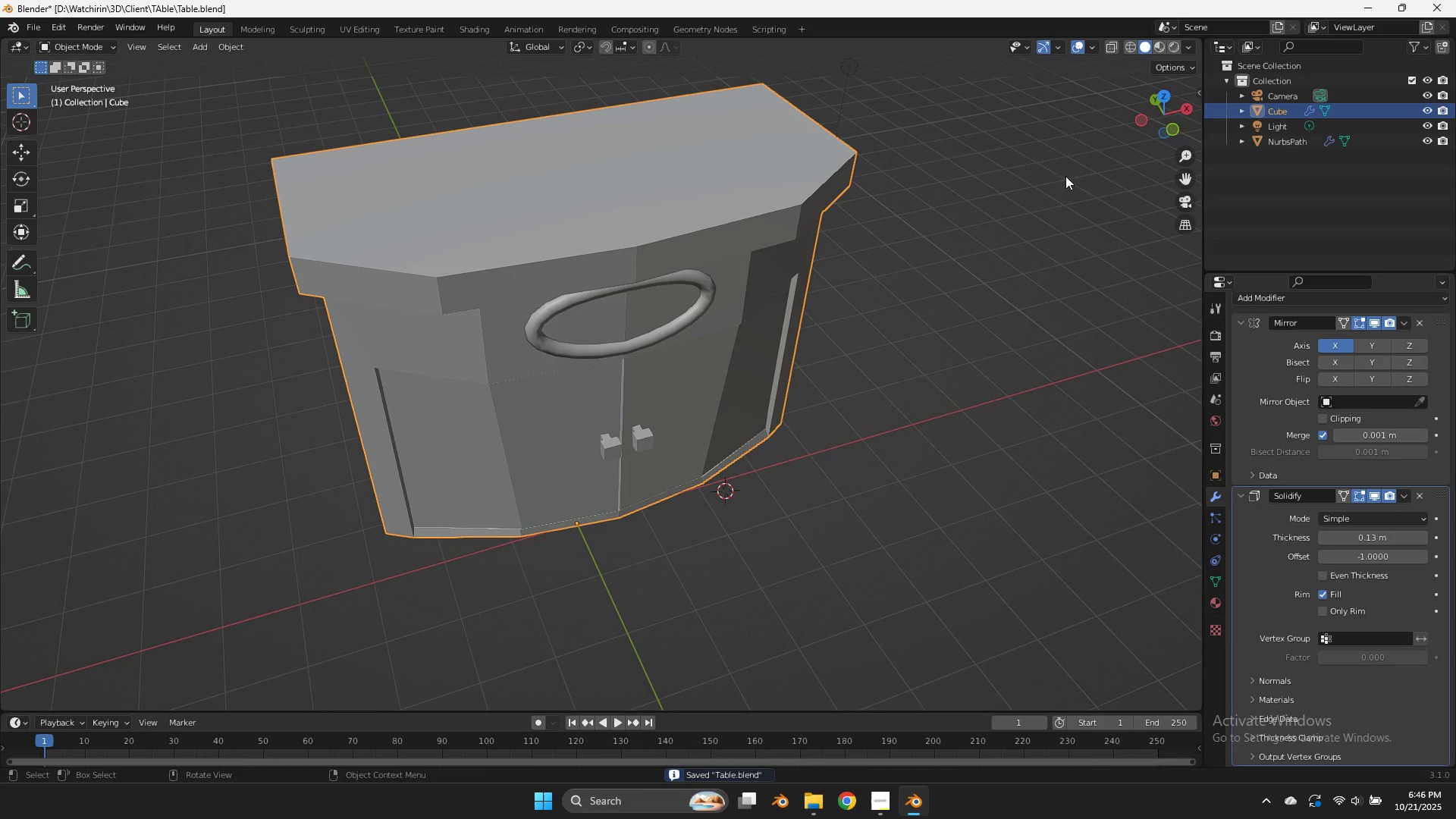 
key(Control+ControlLeft)
 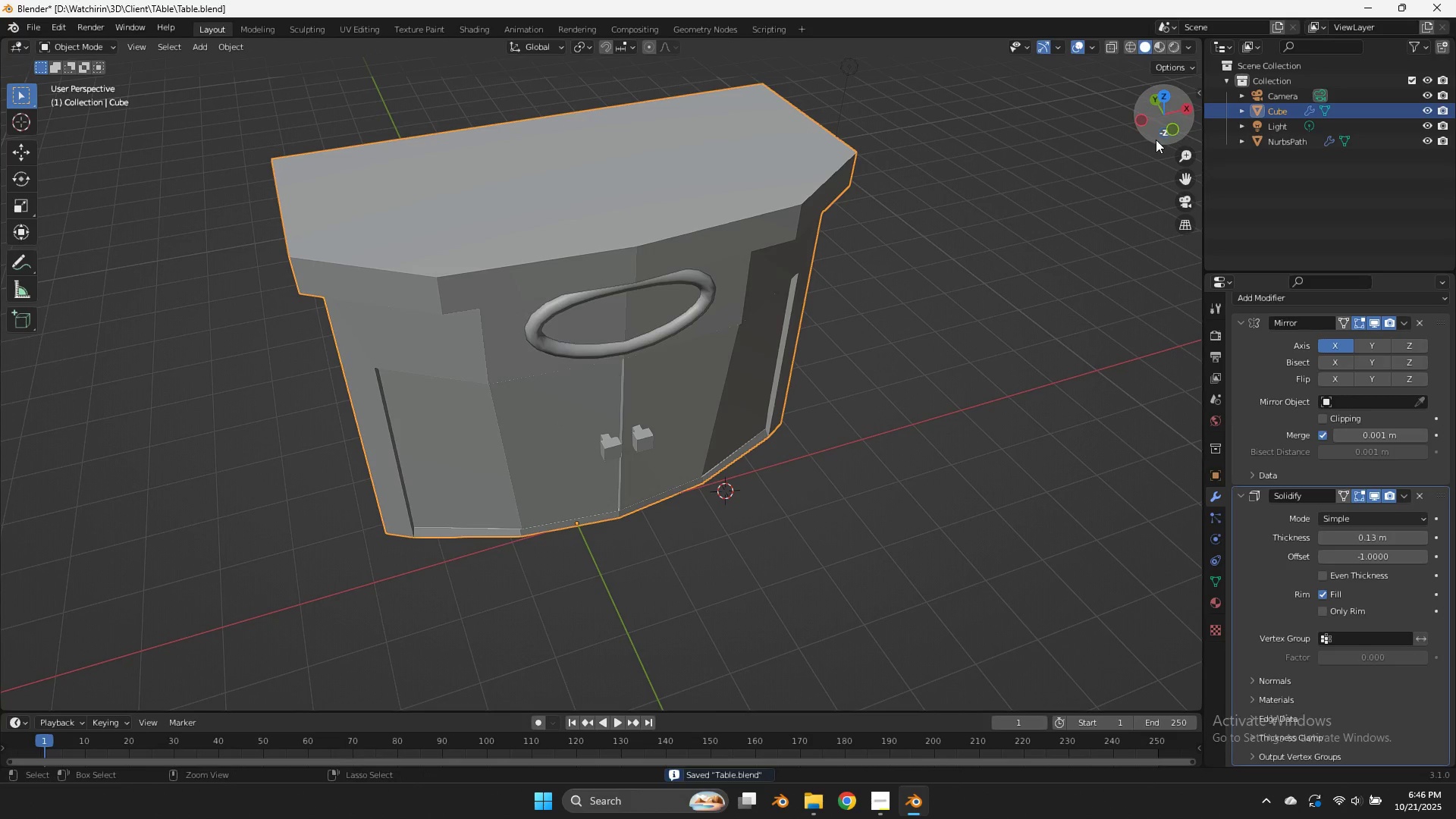 
key(Control+S)
 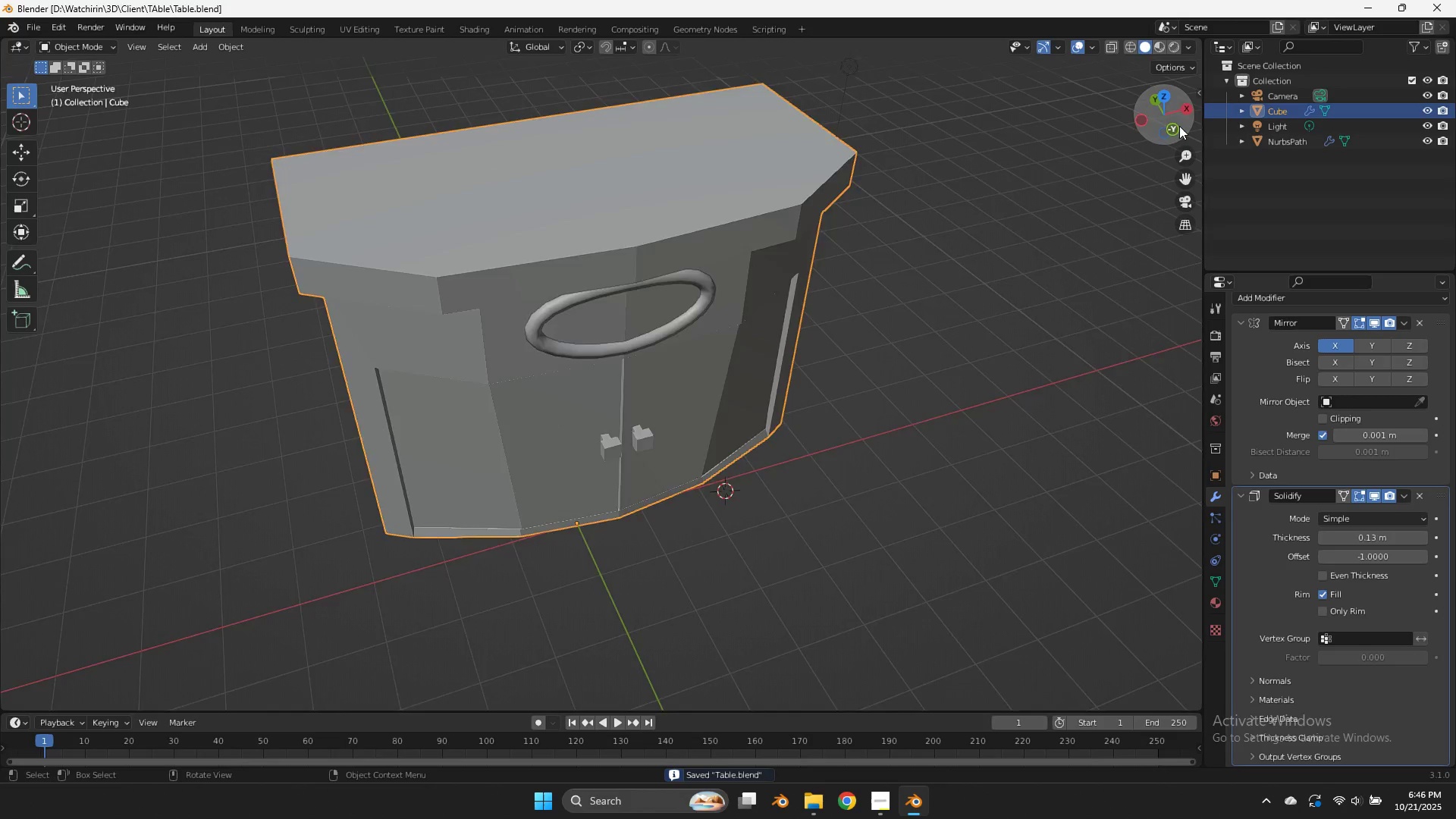 
left_click([1179, 126])
 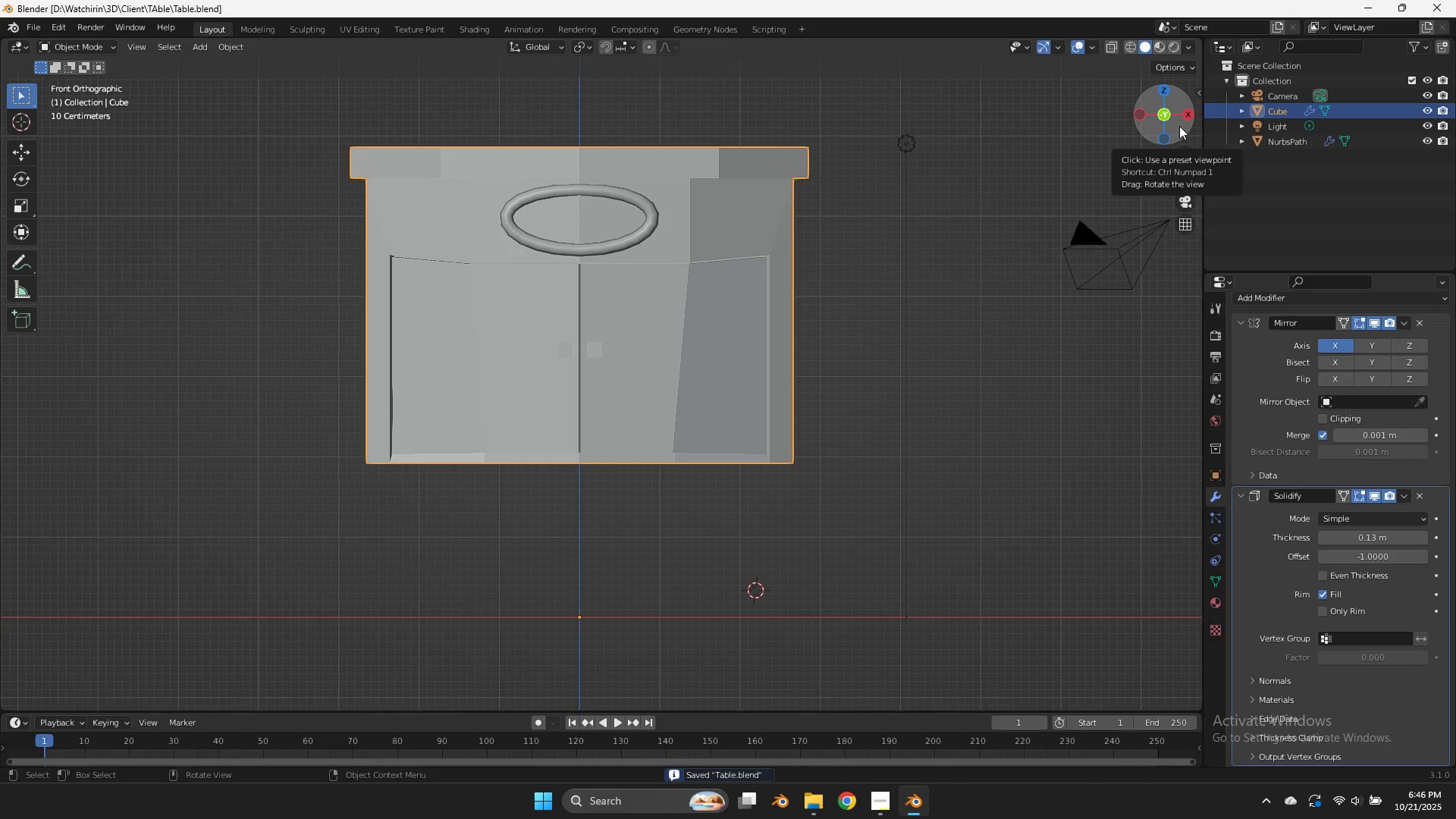 
key(Tab)
 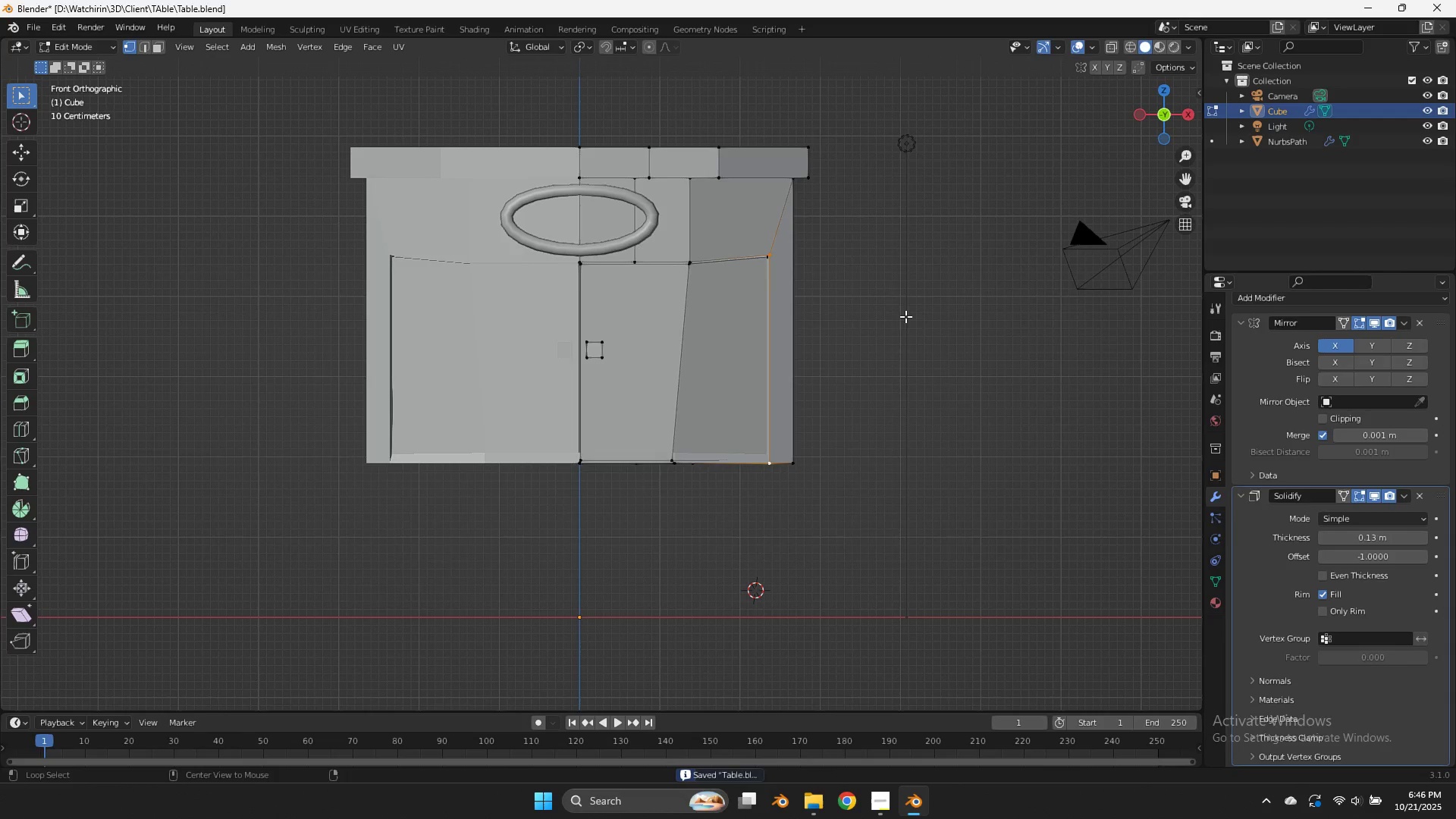 
key(Alt+AltLeft)
 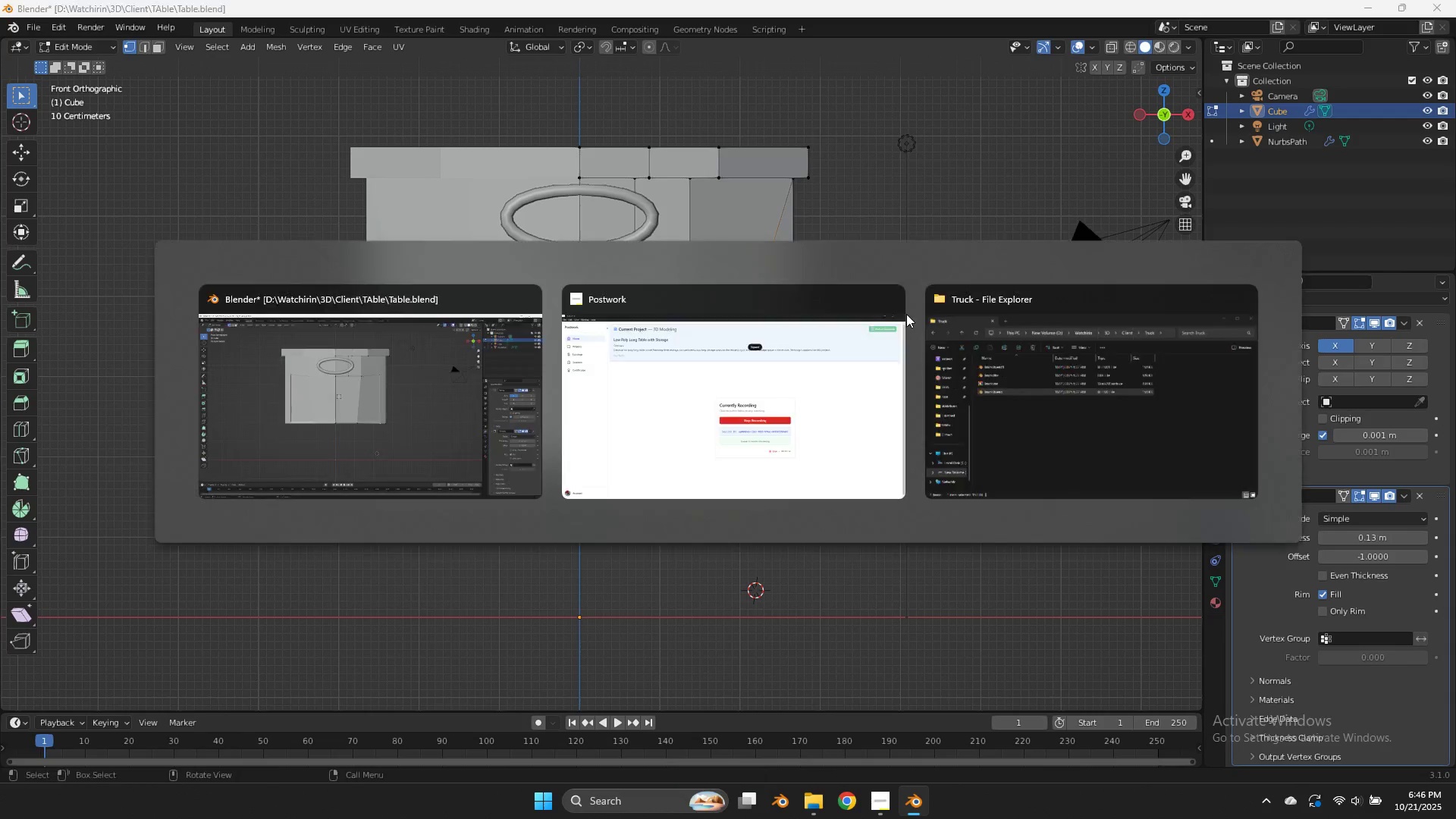 
key(Alt+Tab)